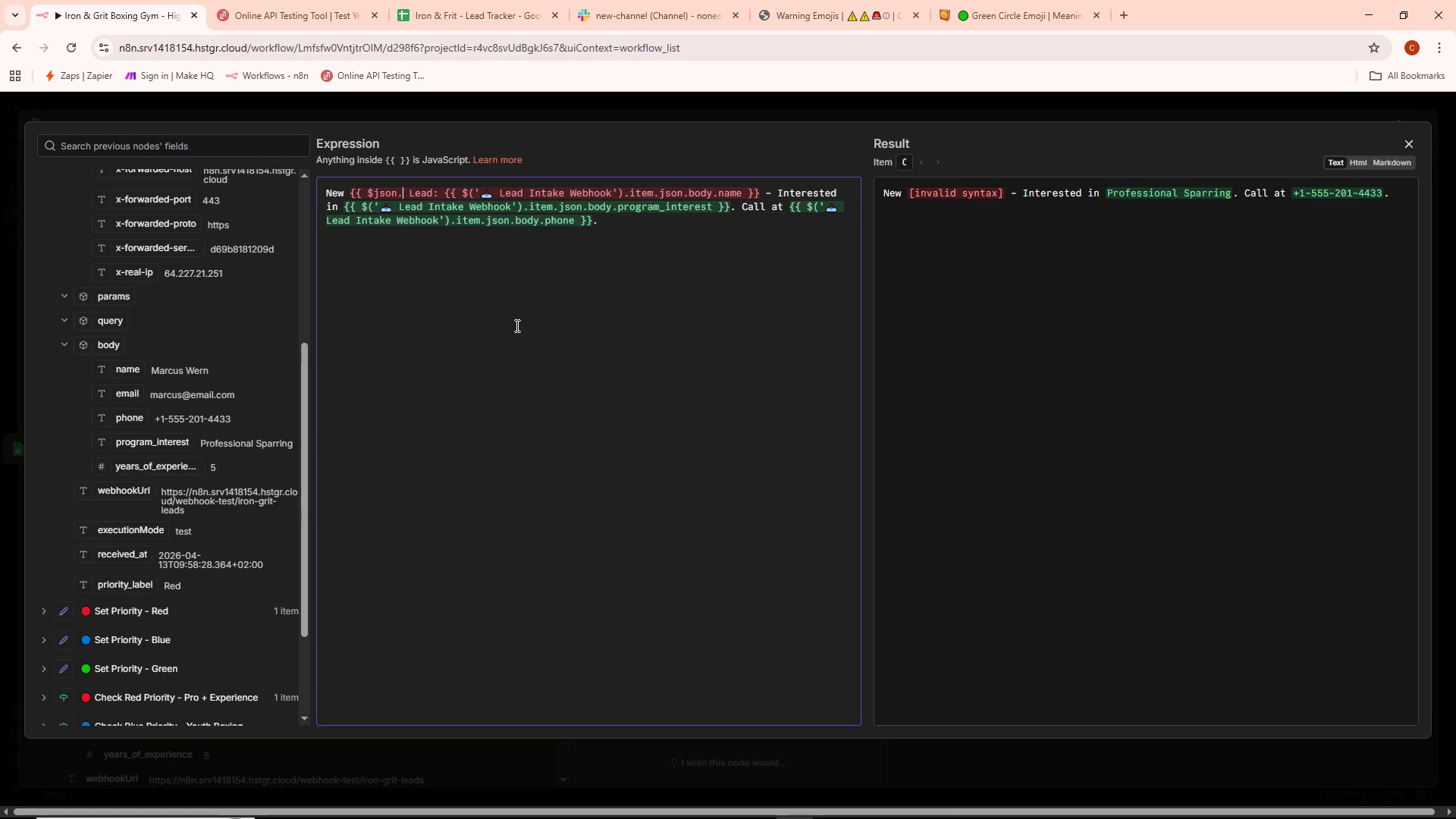 
key(Backspace)
 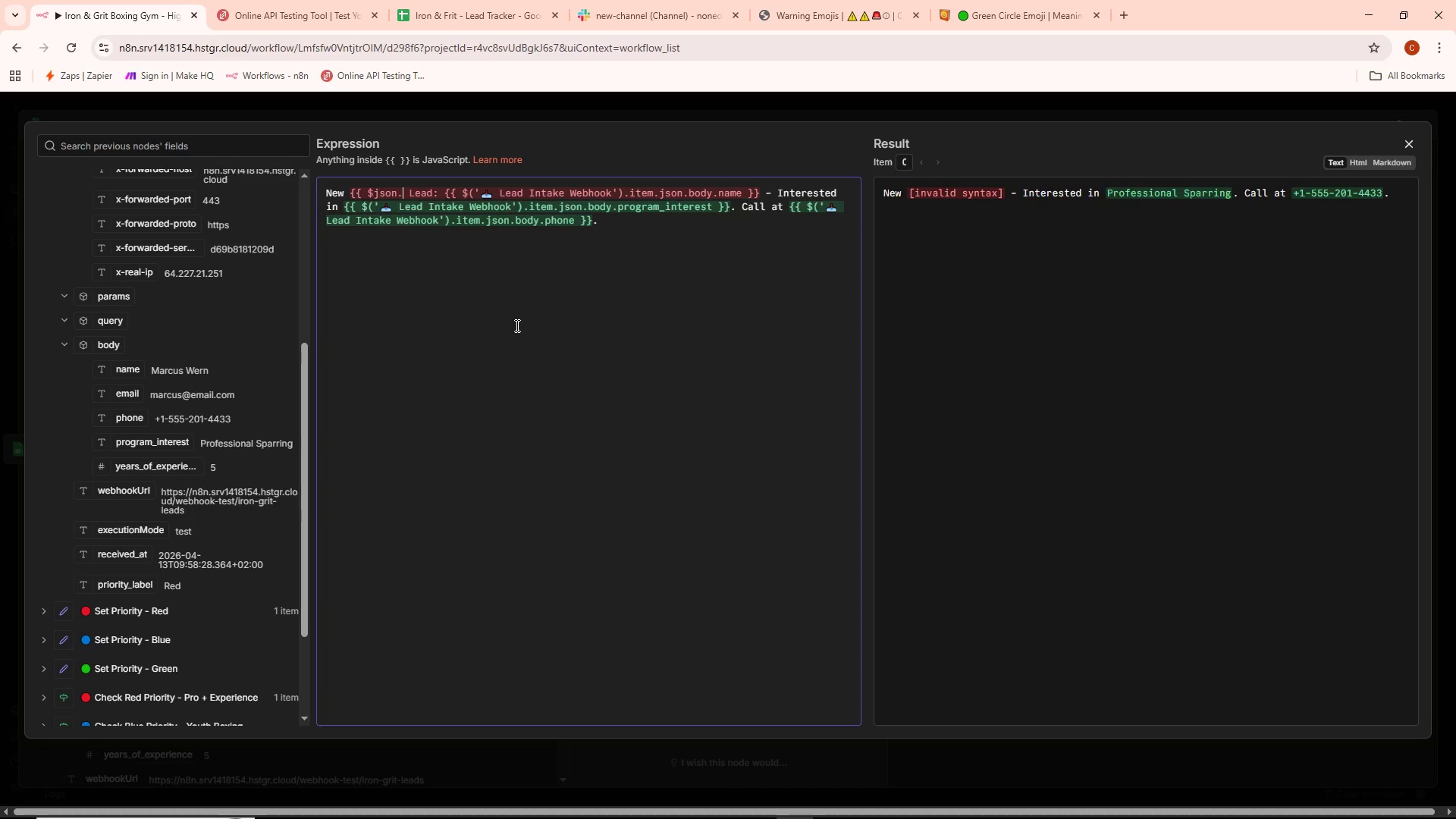 
key(Backspace)
 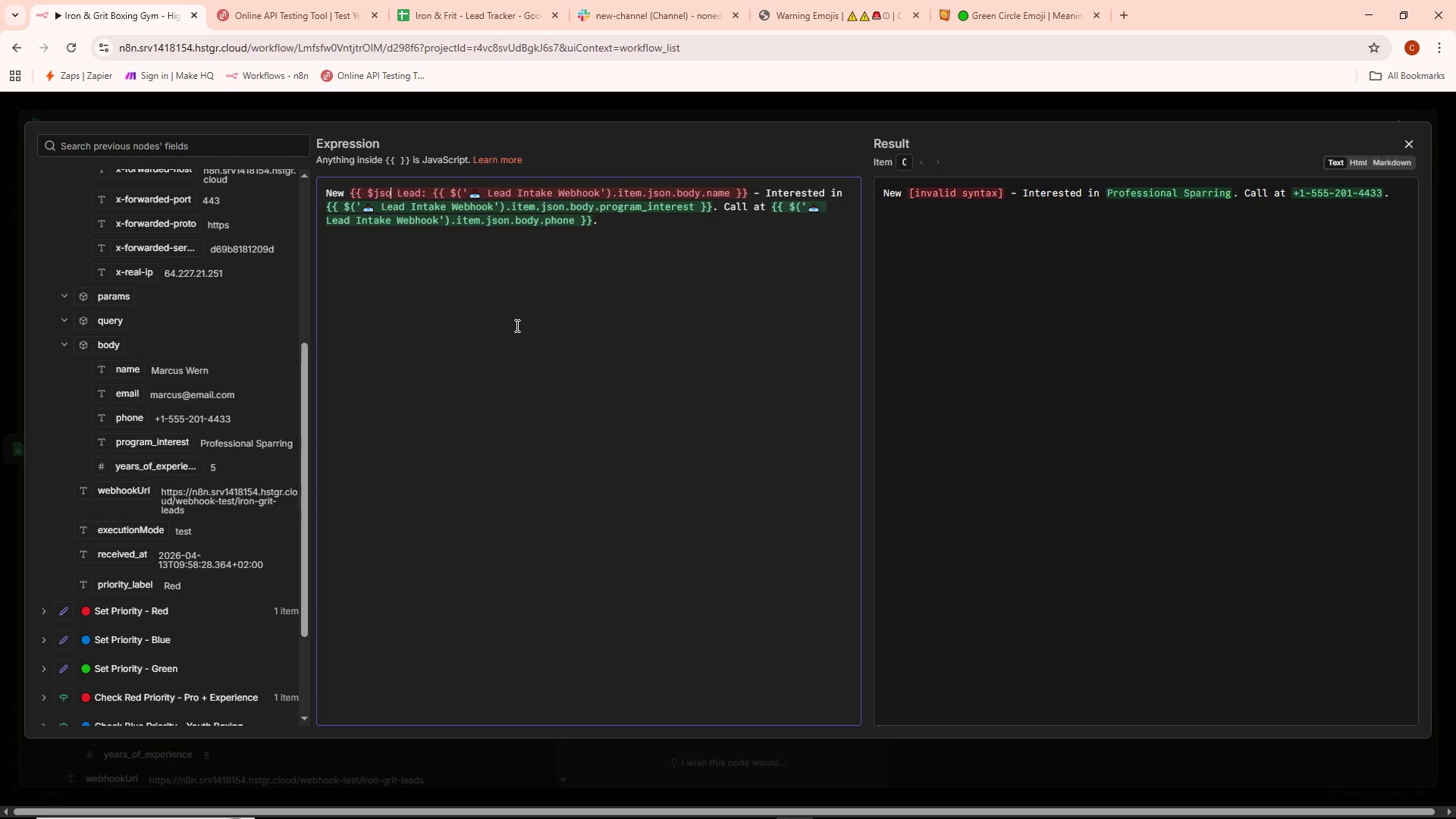 
key(Backspace)
 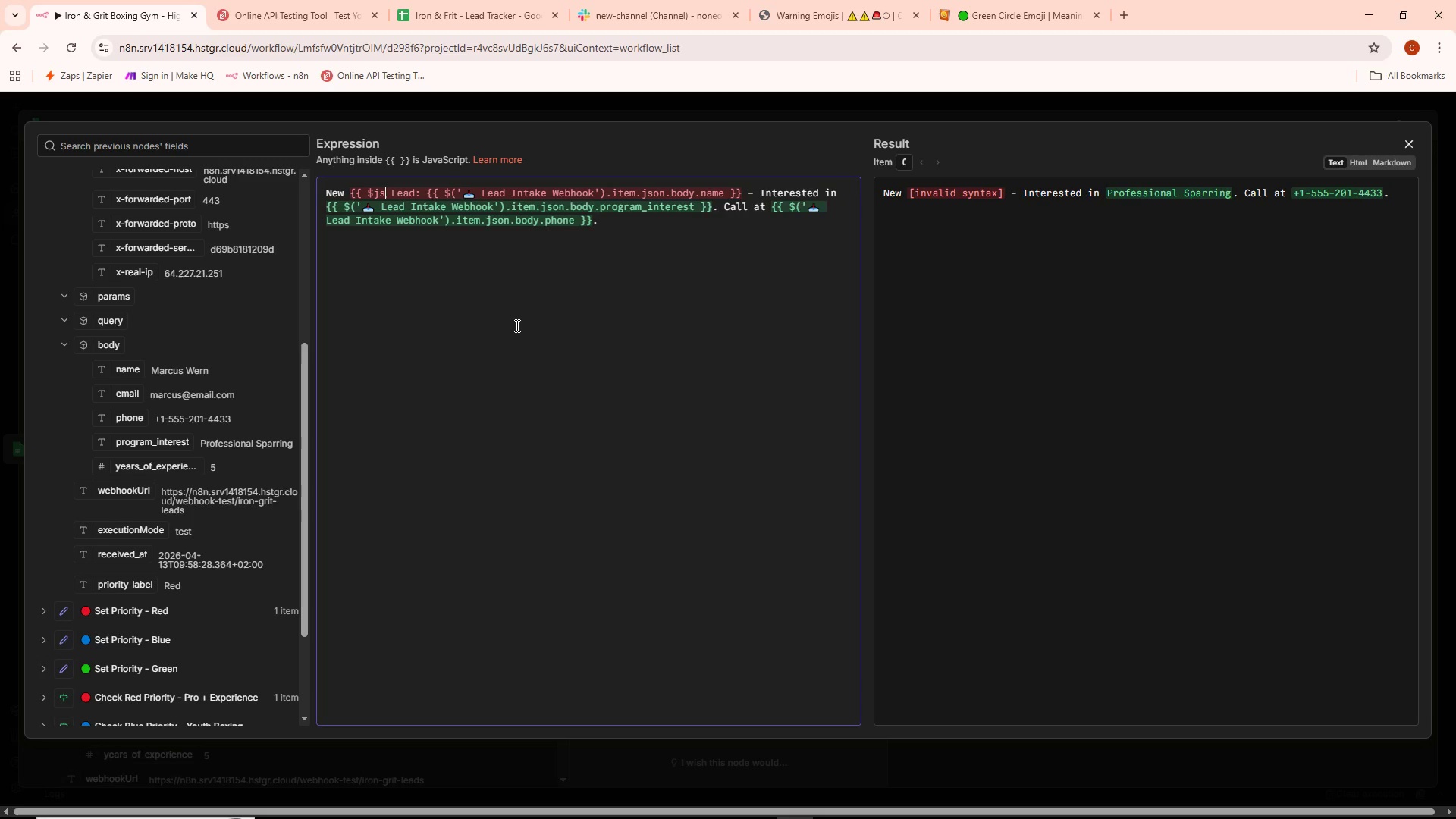 
key(Backspace)
 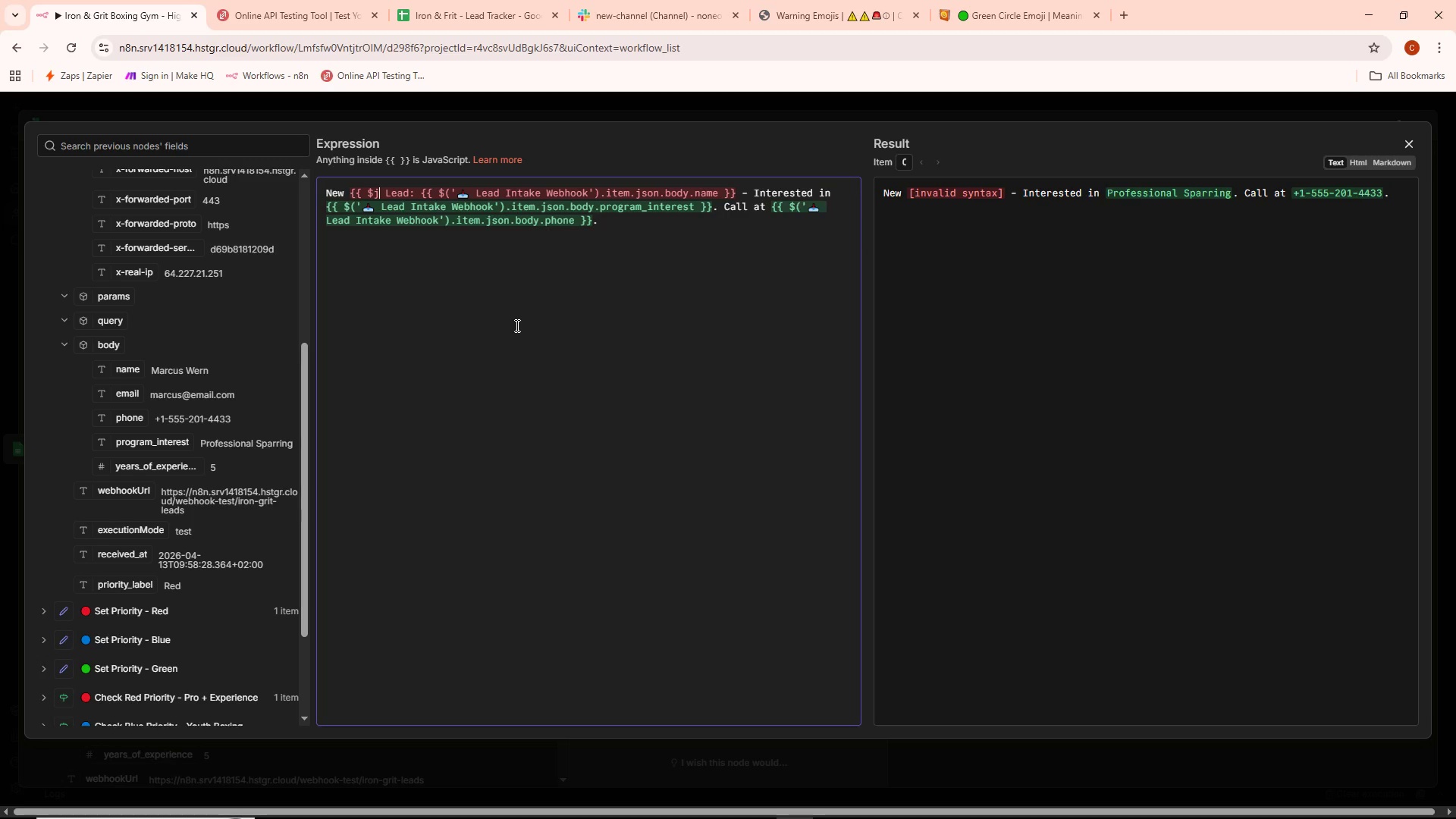 
key(Backspace)
 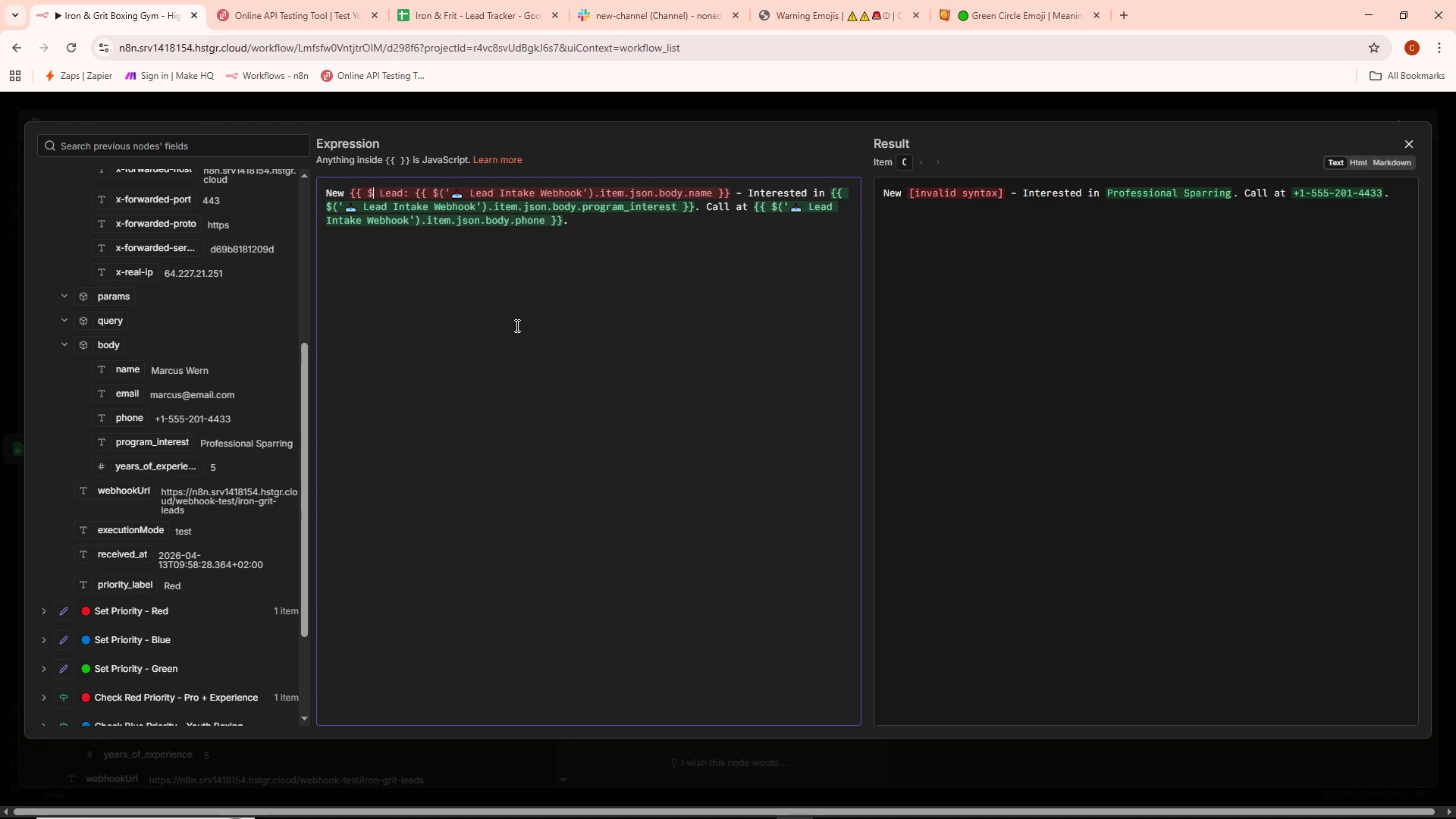 
key(Backspace)
 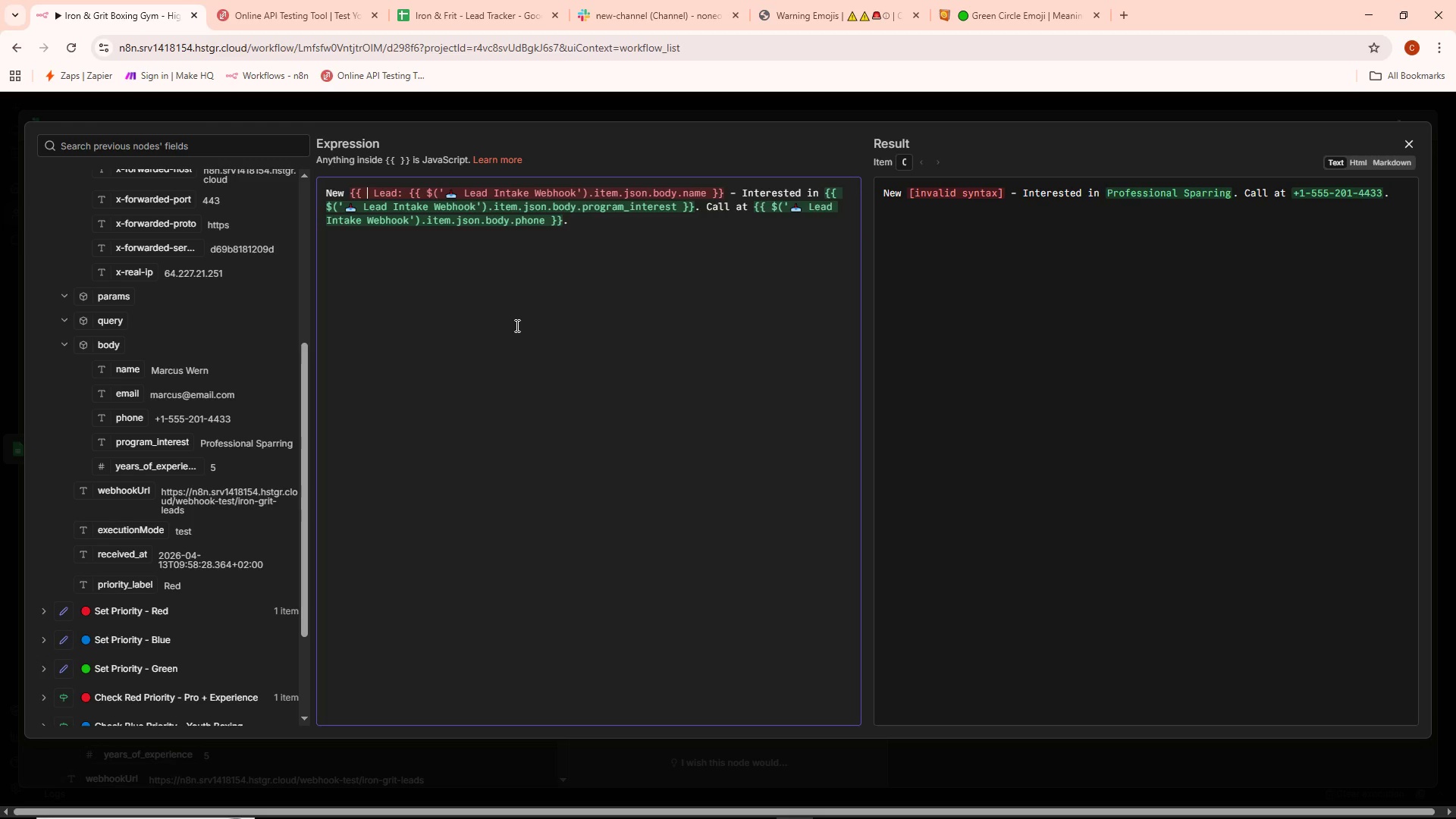 
key(Backspace)
 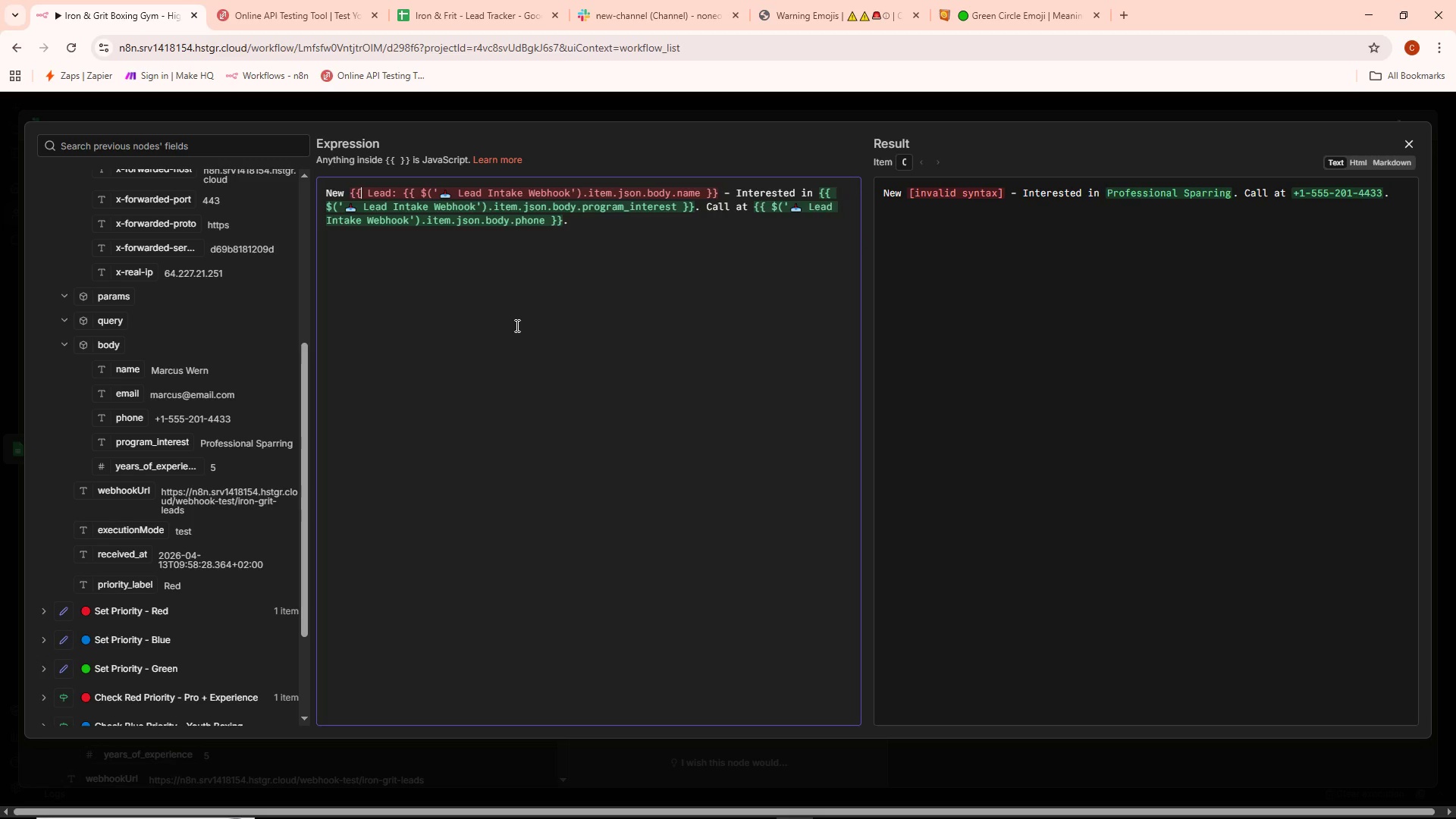 
key(Backspace)
 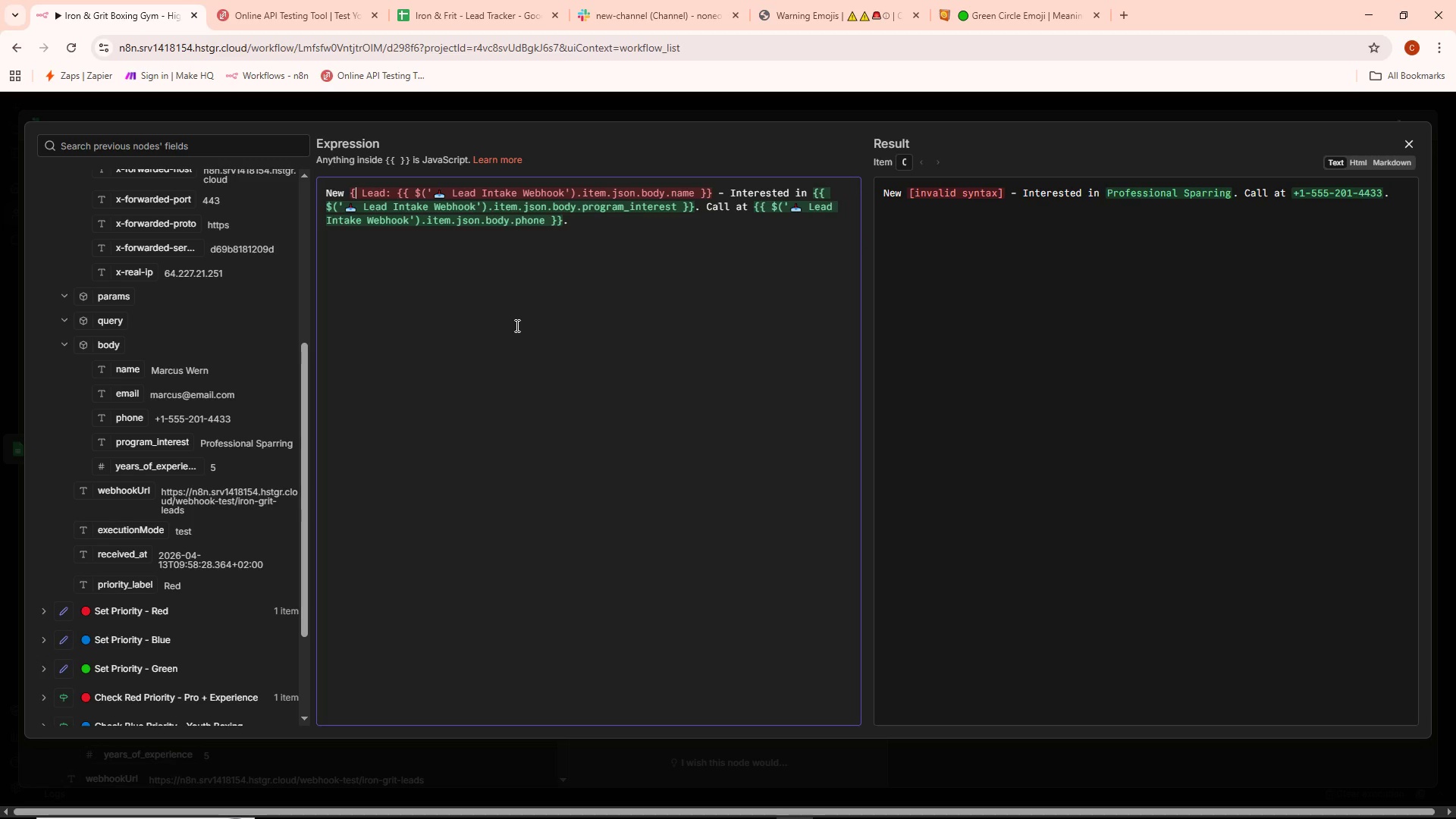 
key(Backspace)
 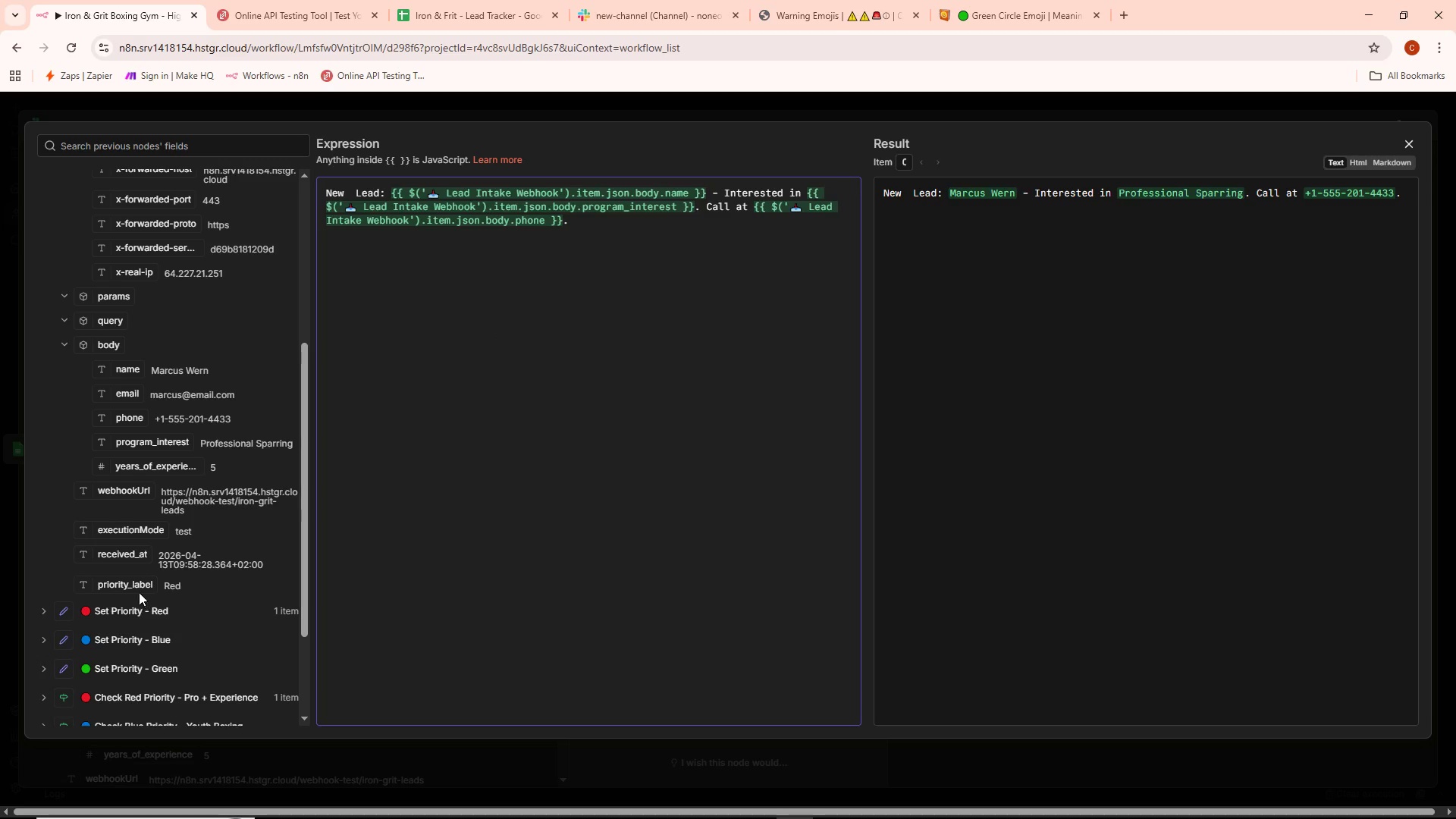 
left_click_drag(start_coordinate=[115, 592], to_coordinate=[350, 190])
 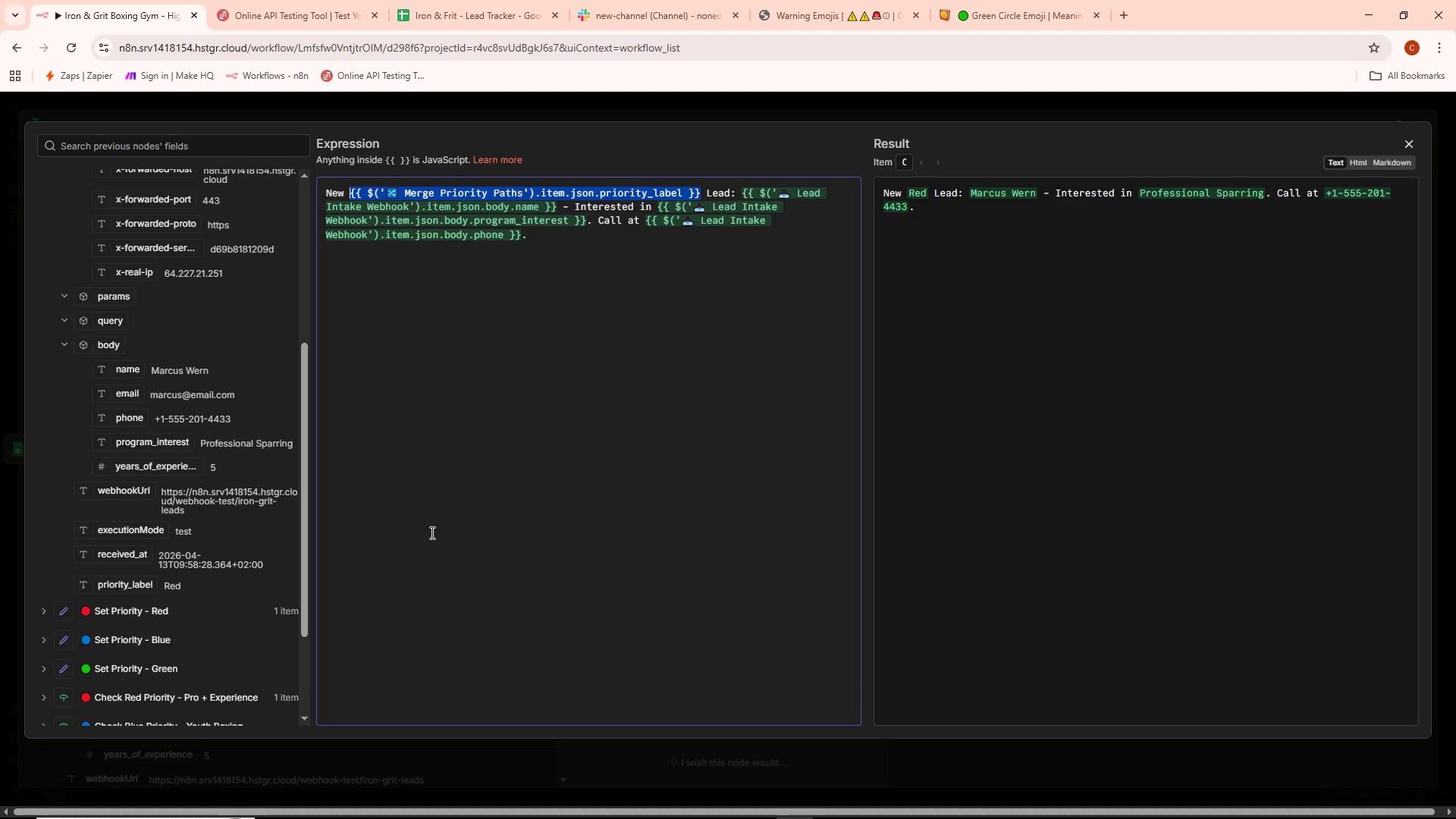 
left_click([431, 532])
 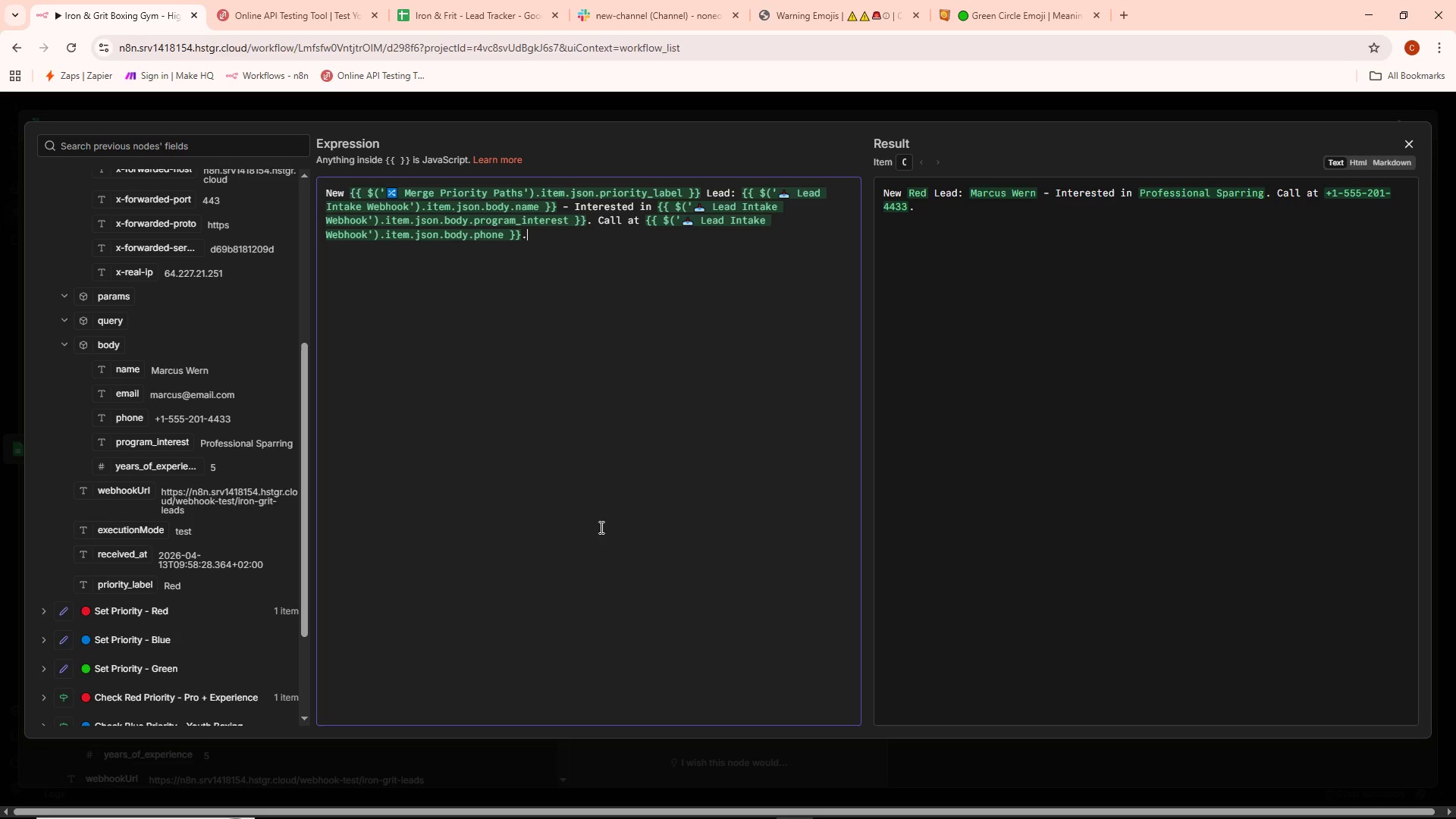 
left_click([600, 527])
 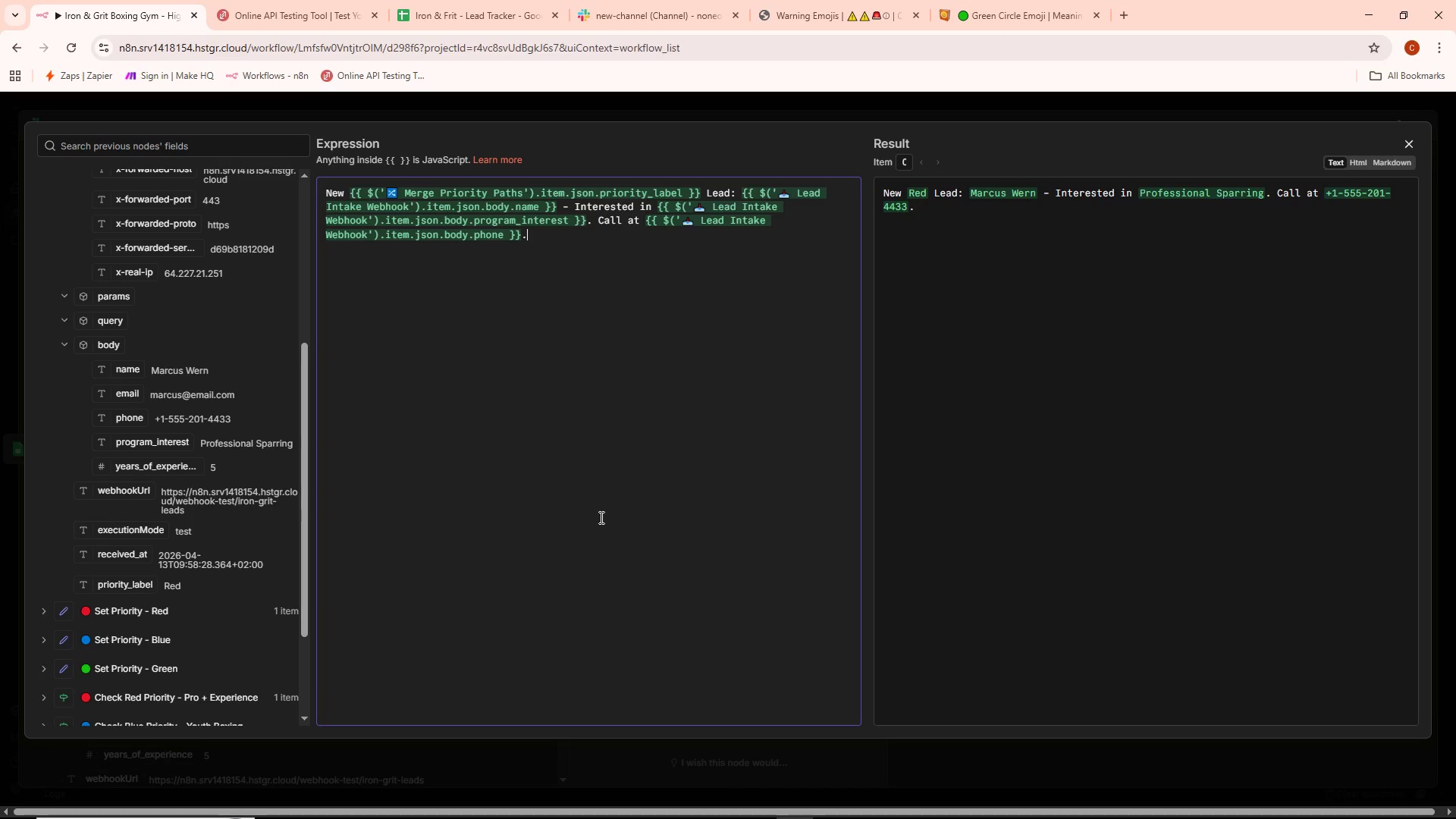 
scroll: coordinate [136, 496], scroll_direction: up, amount: 5.0
 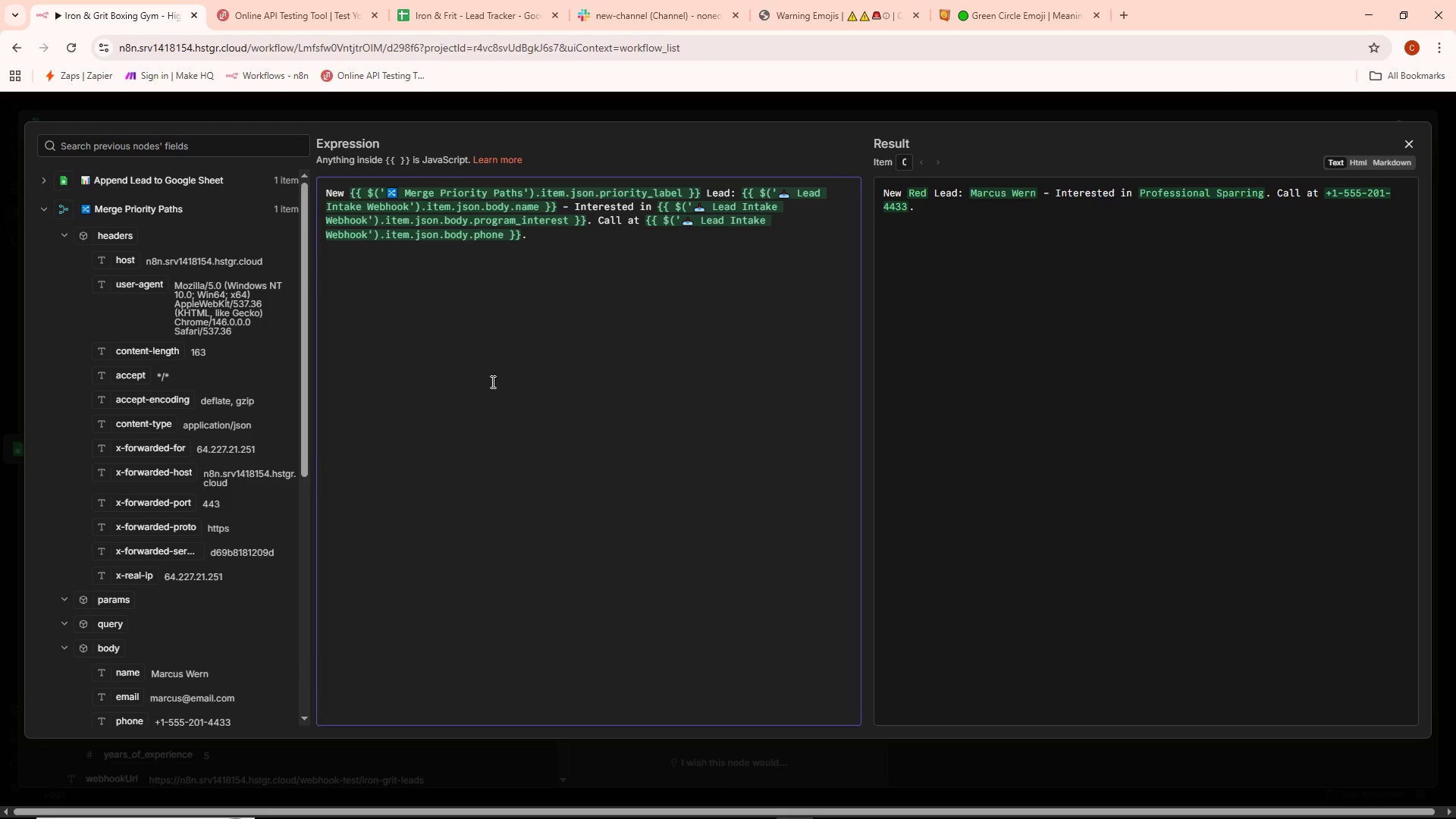 
left_click([190, 177])
 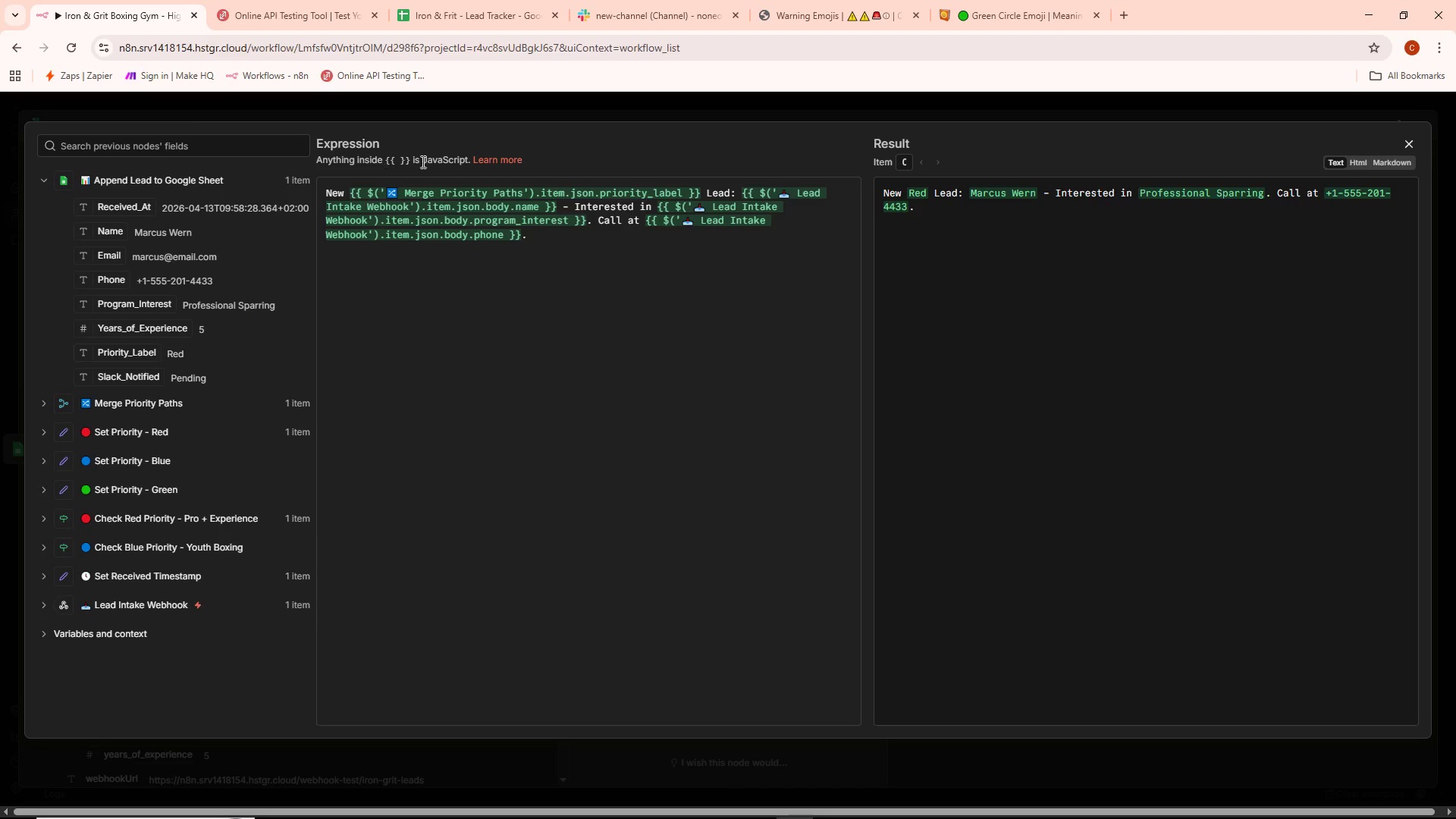 
wait(7.64)
 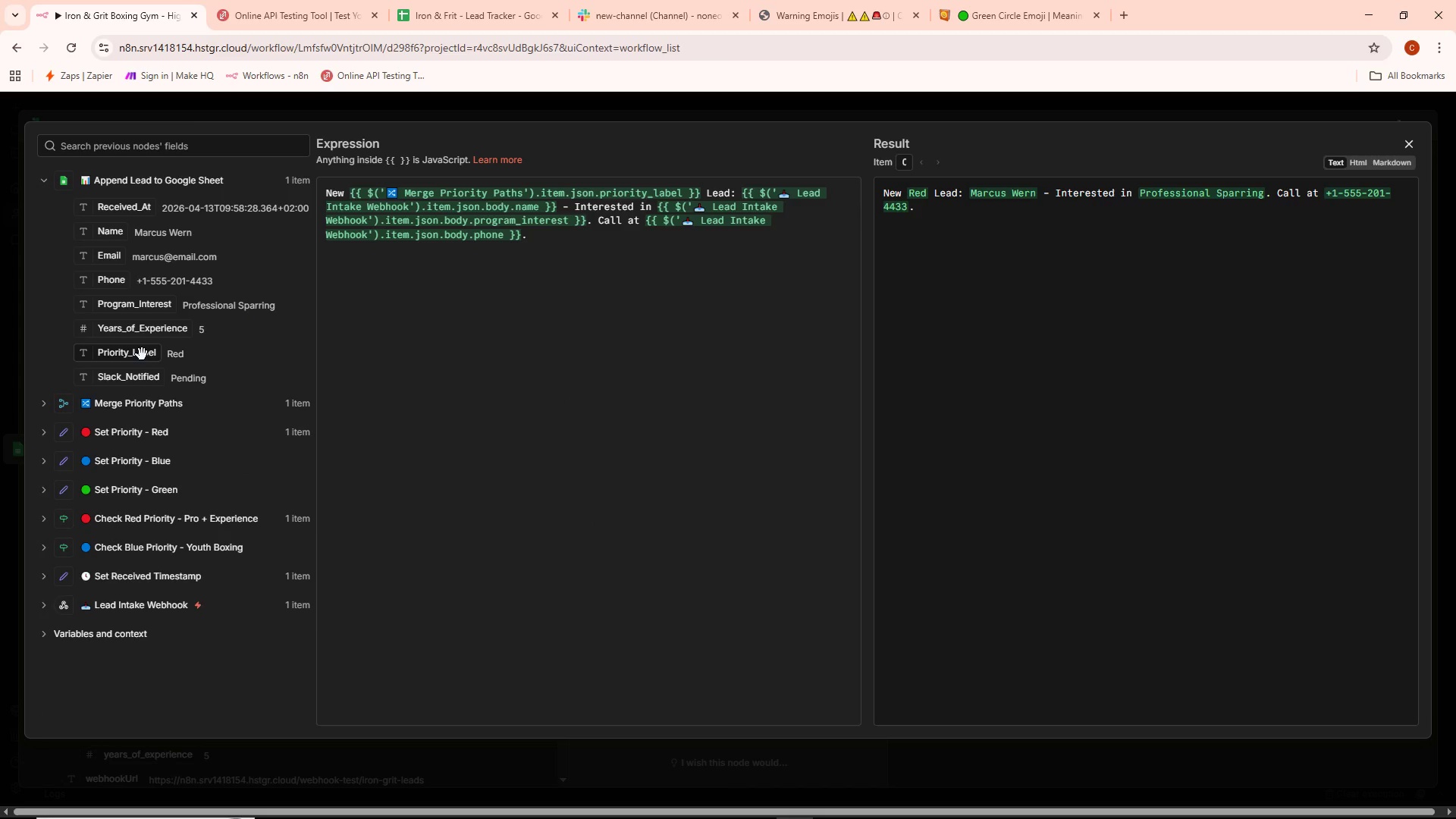 
left_click_drag(start_coordinate=[699, 193], to_coordinate=[352, 192])
 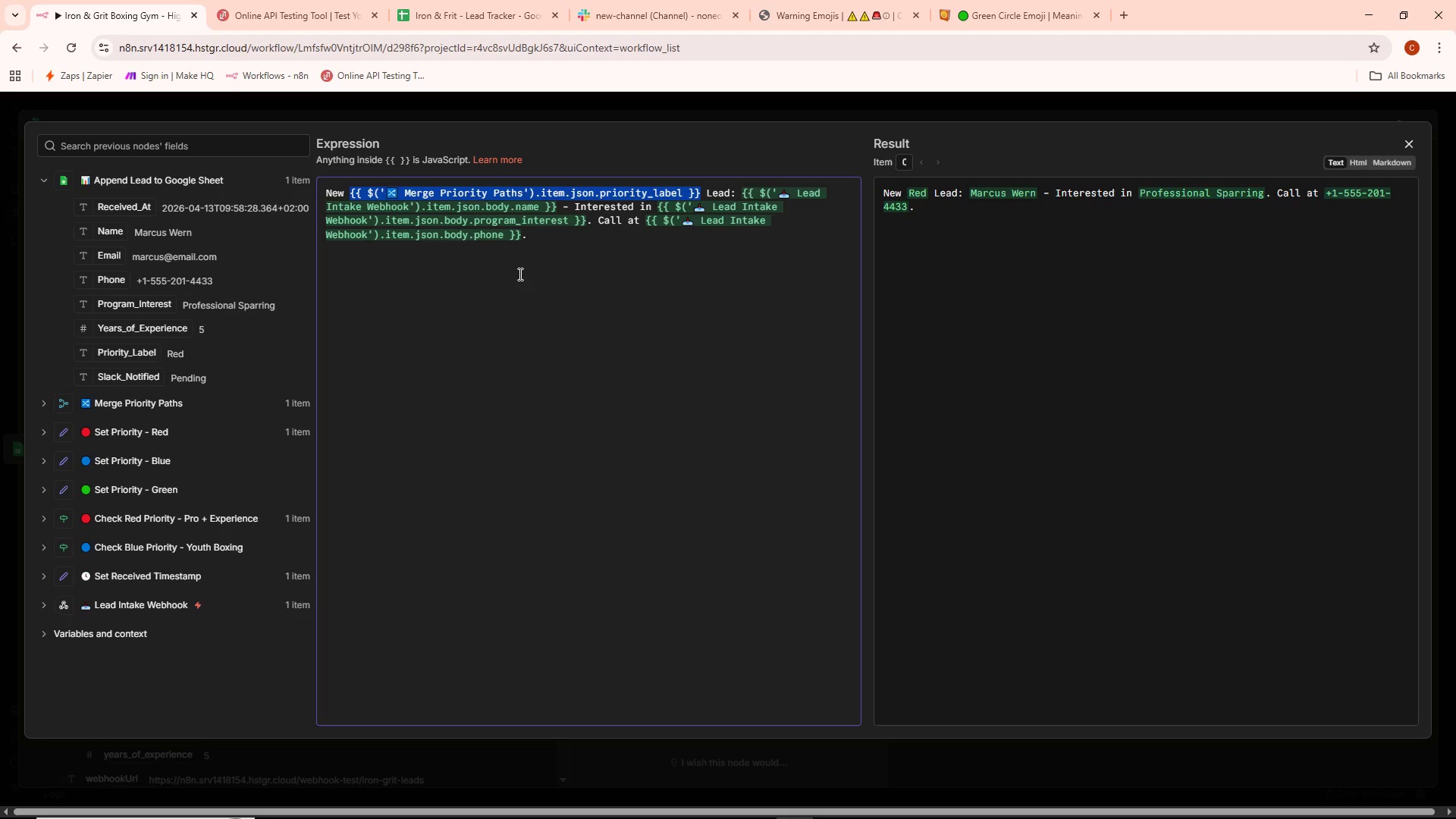 
key(Backspace)
 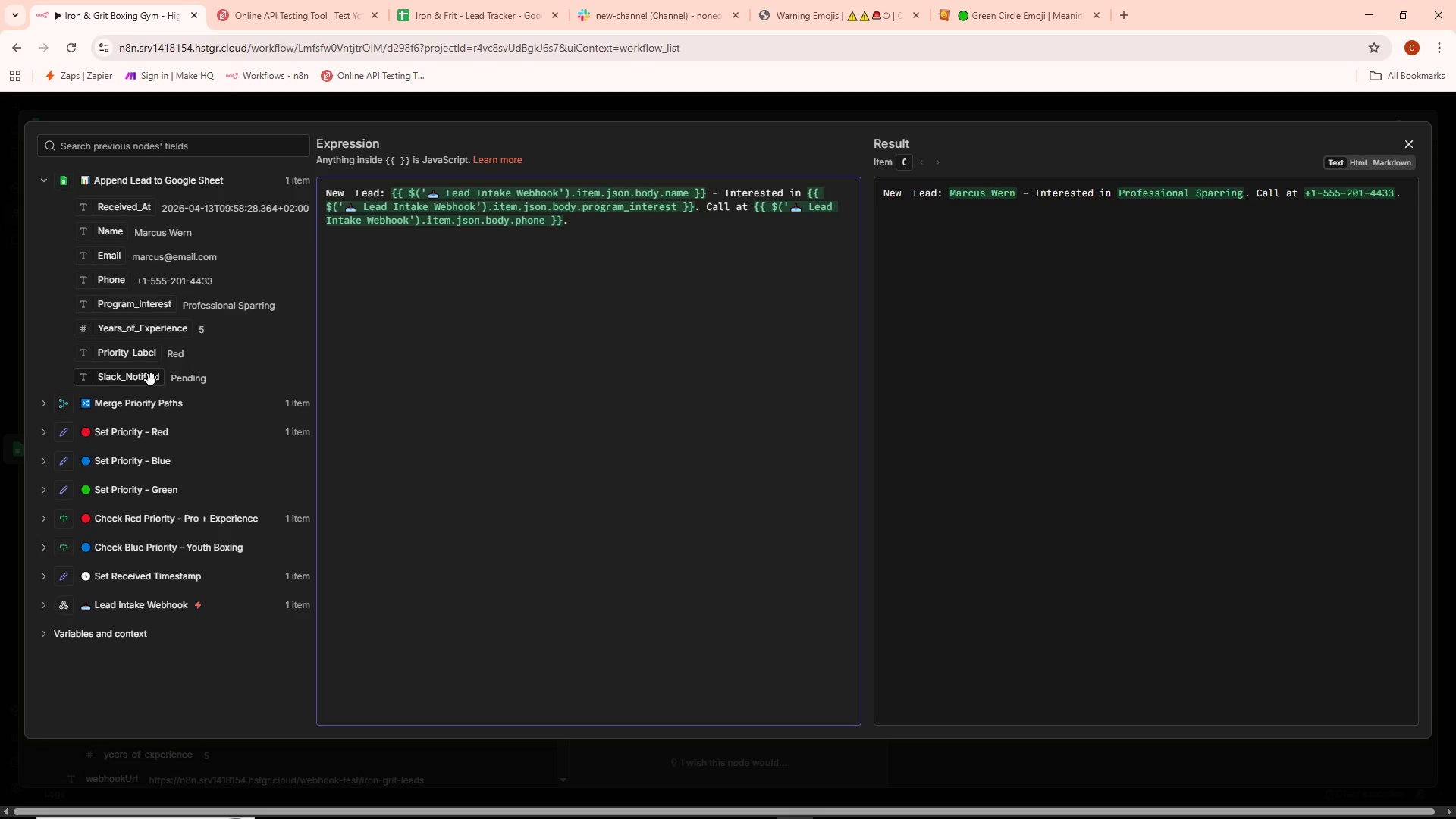 
left_click_drag(start_coordinate=[147, 355], to_coordinate=[347, 196])
 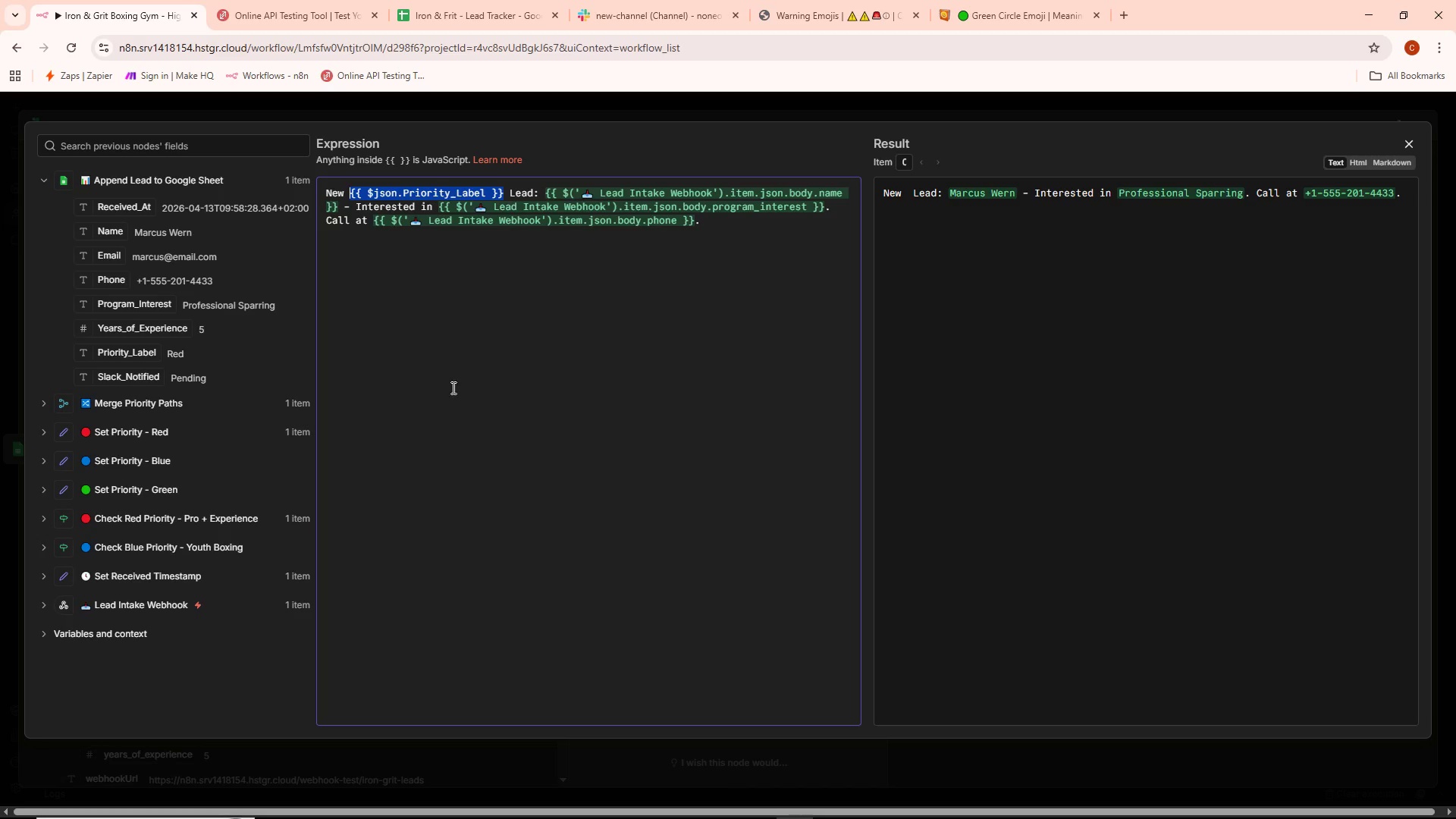 
left_click([452, 390])
 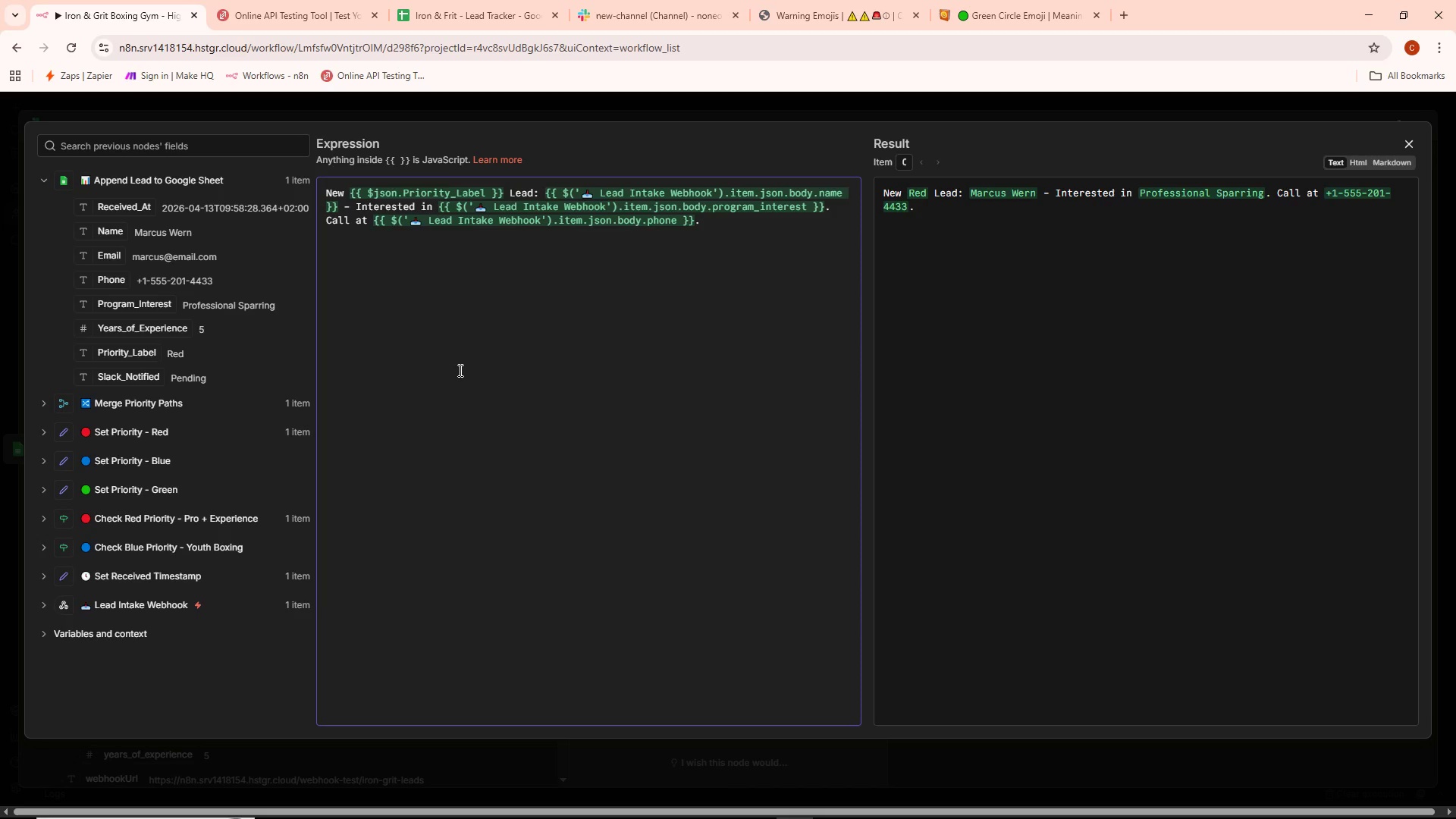 
wait(5.28)
 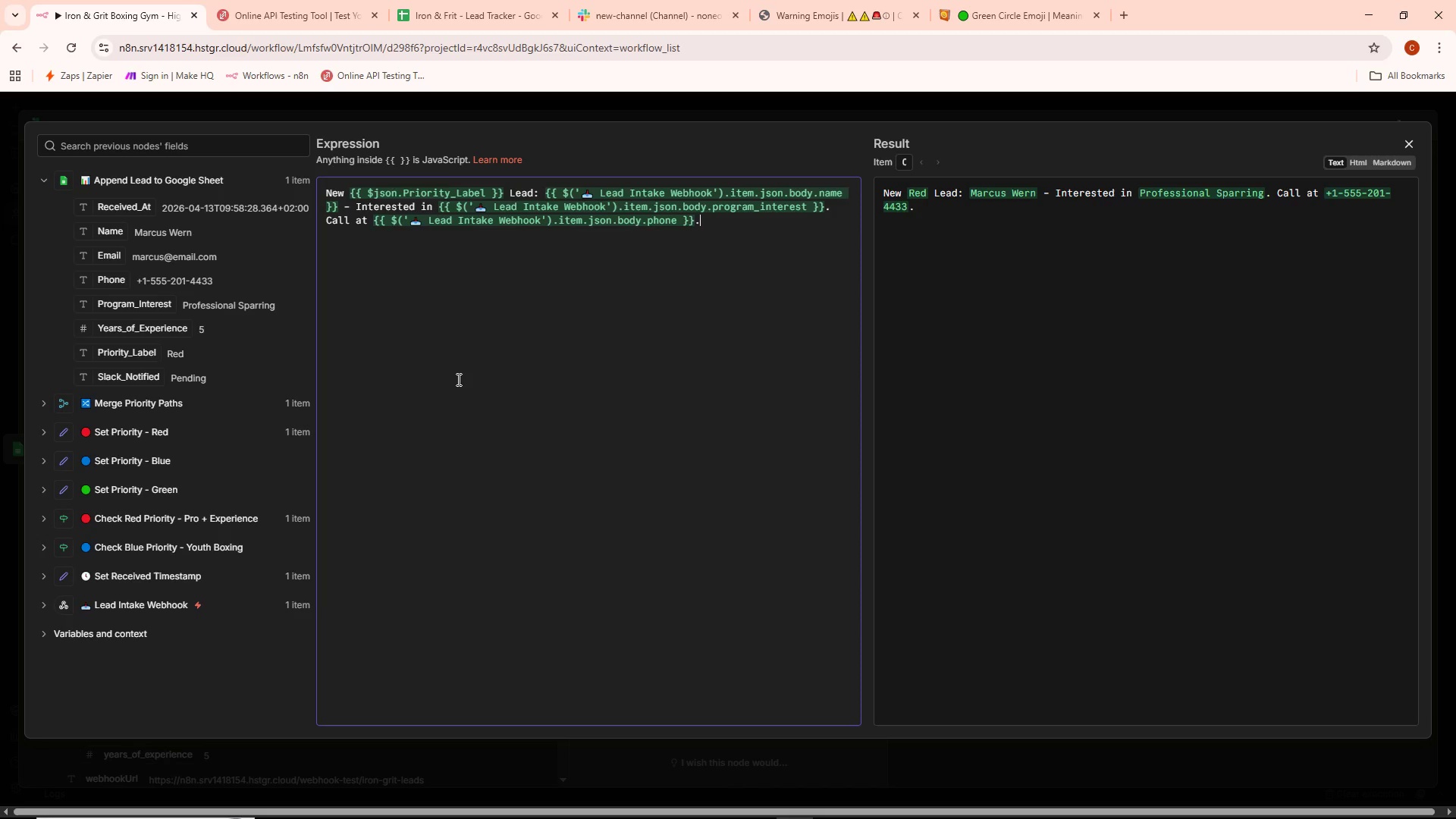 
left_click([459, 370])
 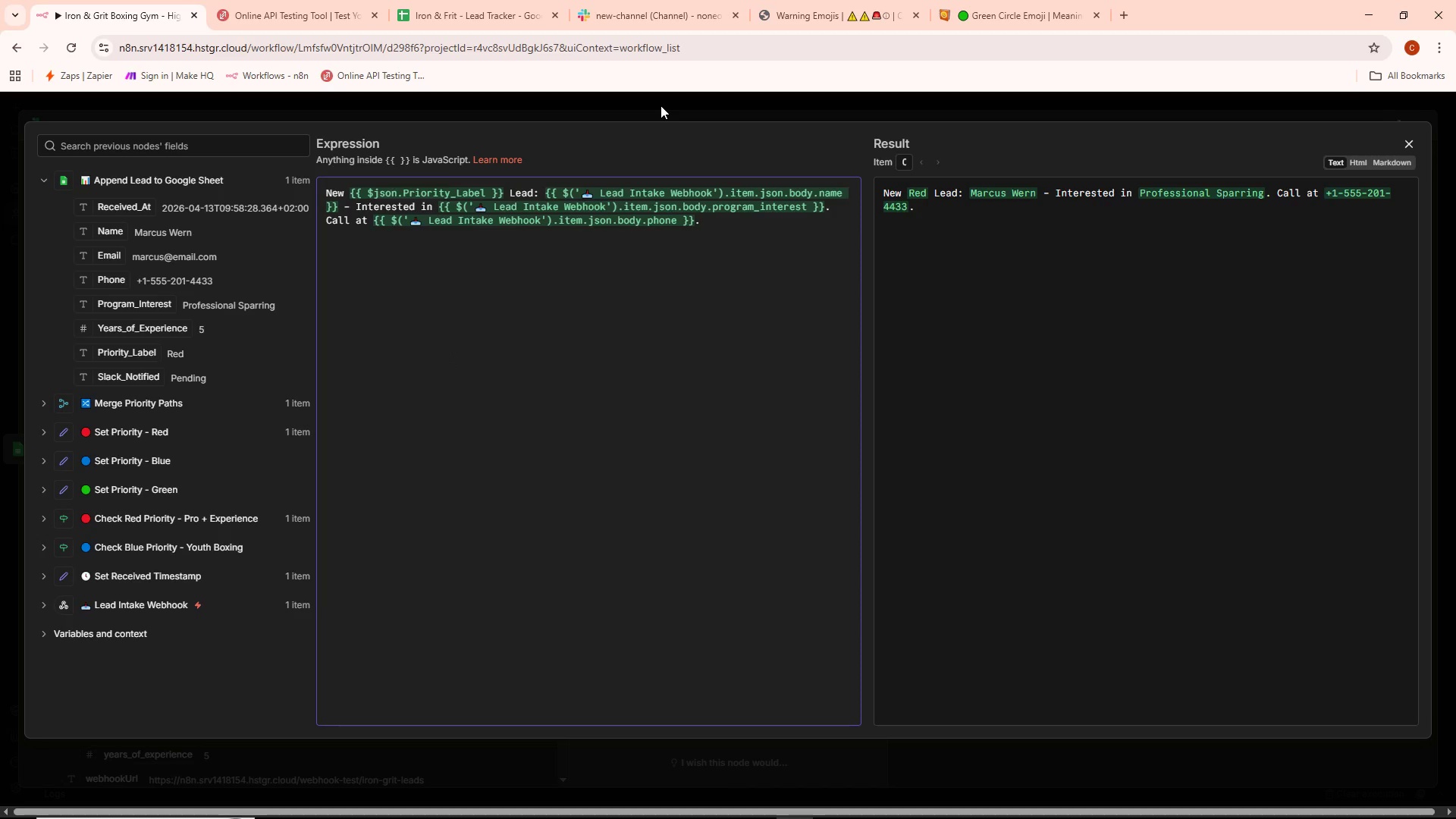 
left_click([661, 105])
 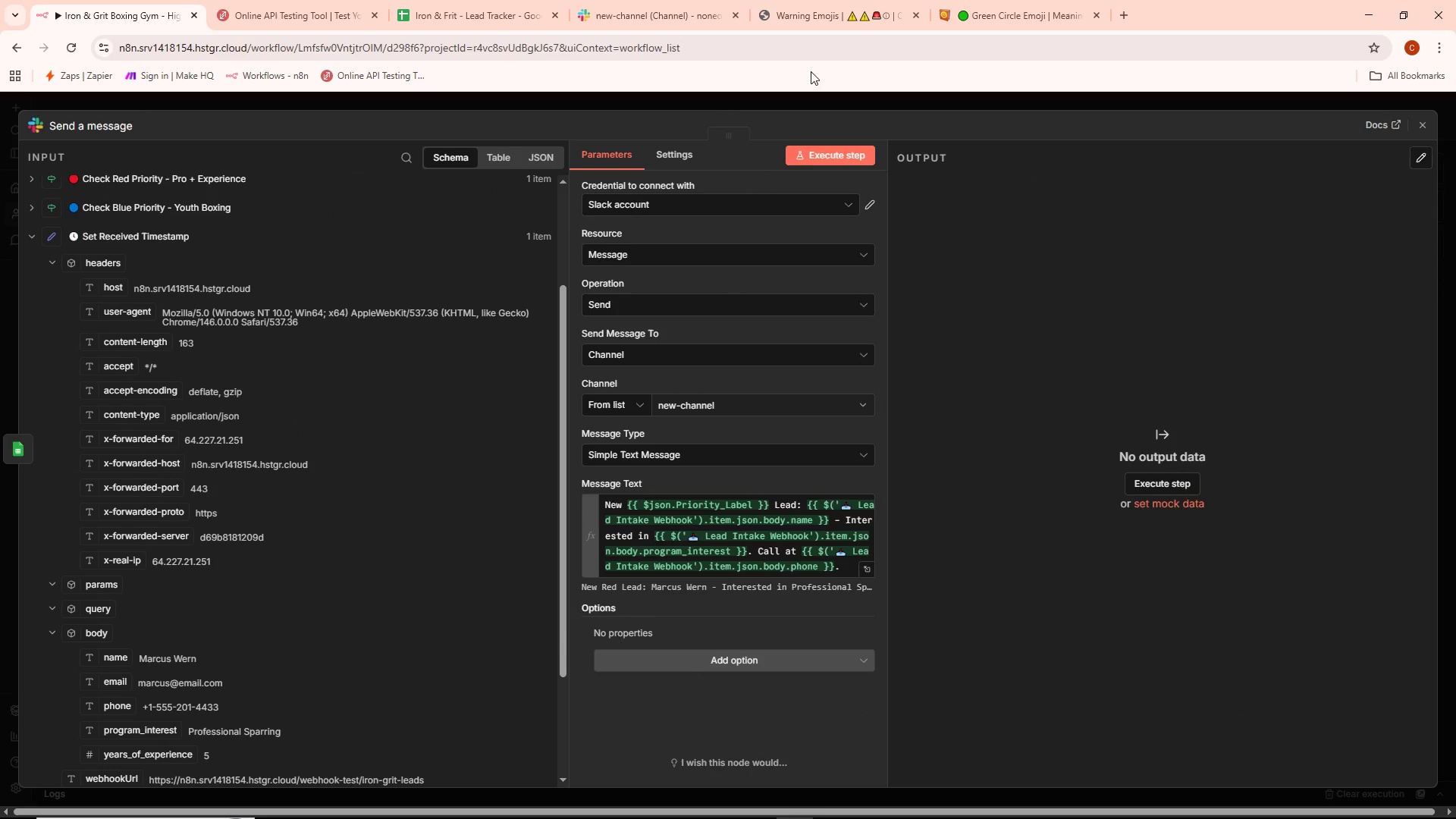 
left_click([796, 100])
 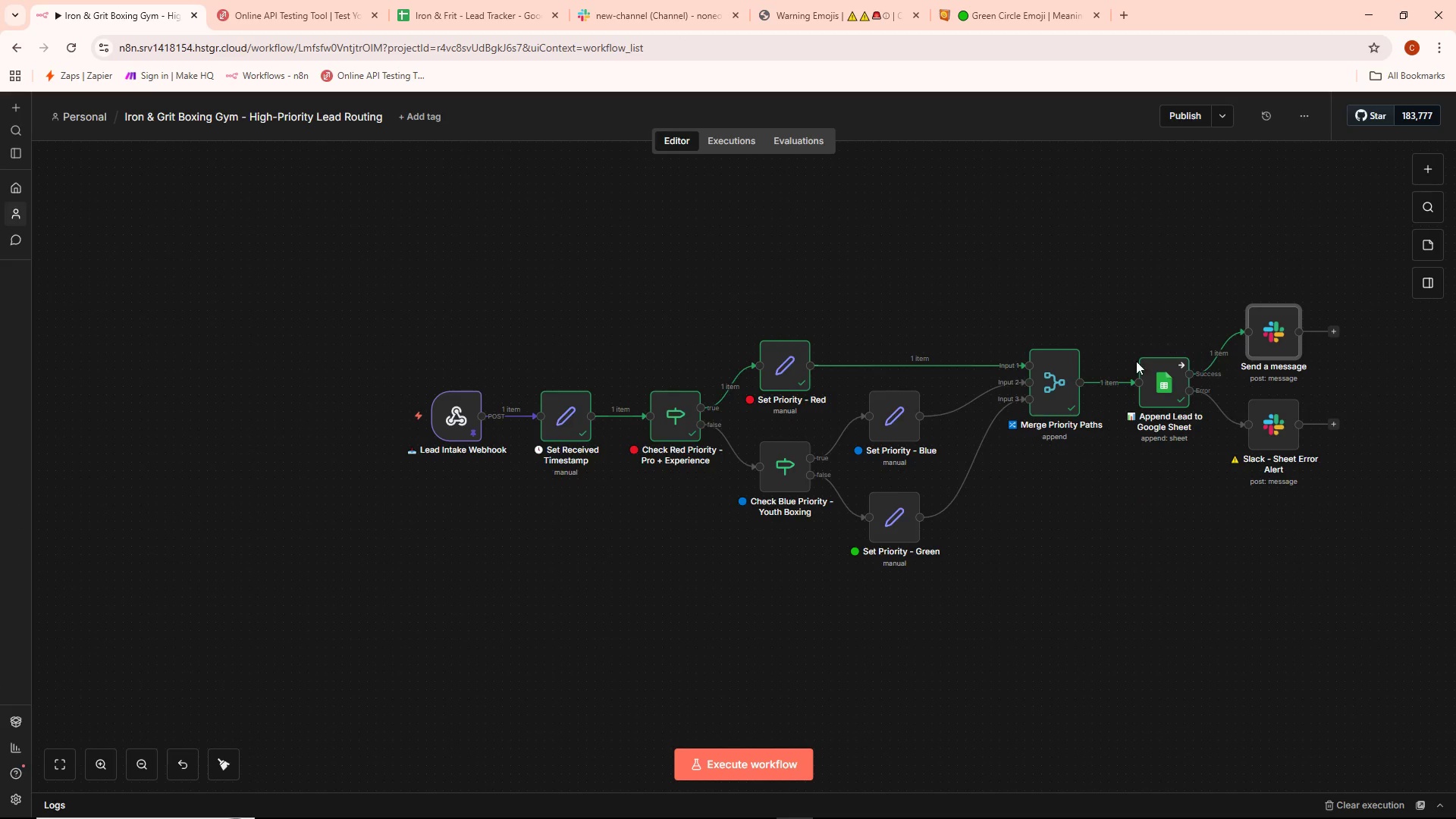 
wait(5.08)
 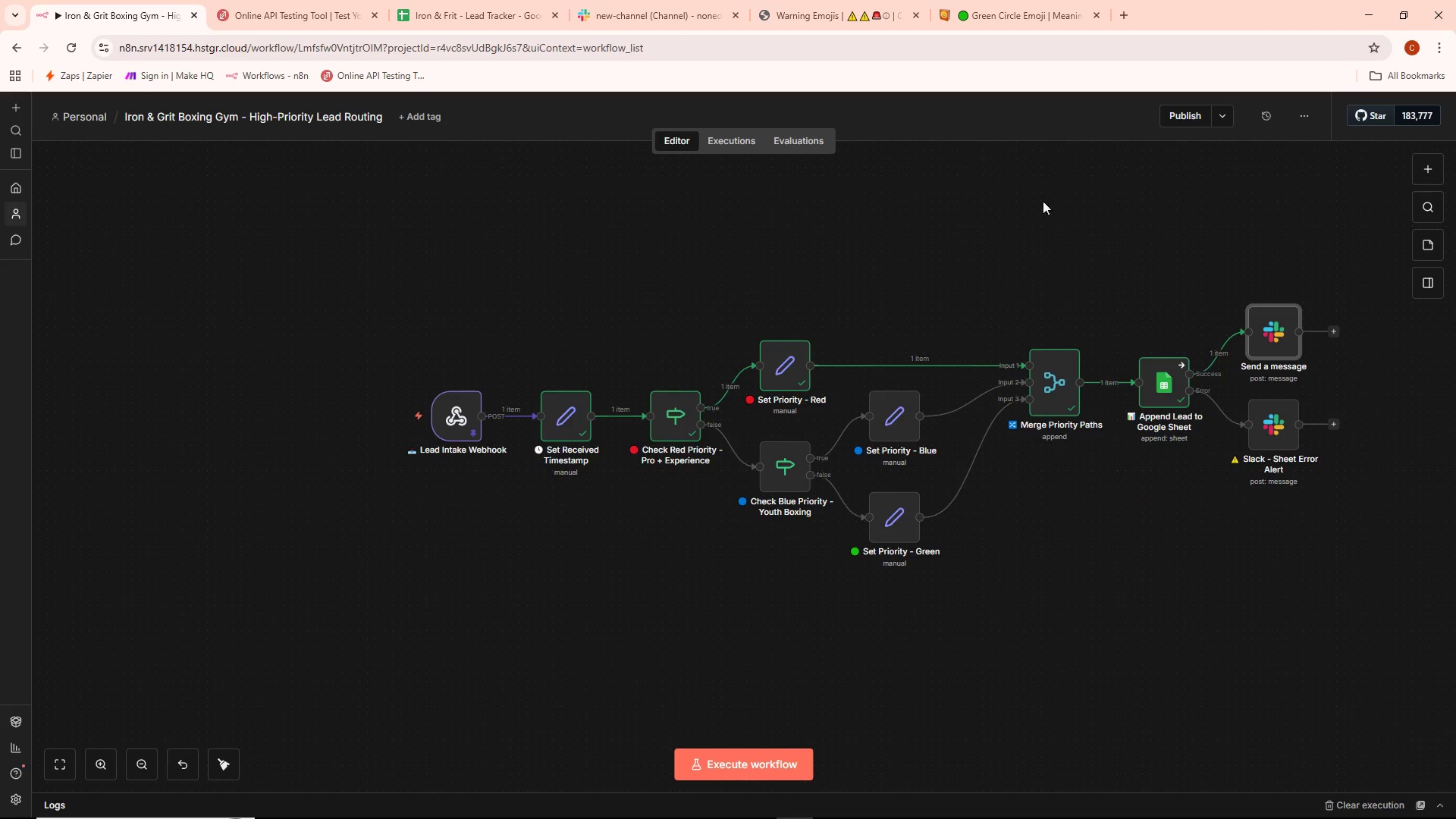 
double_click([1268, 331])
 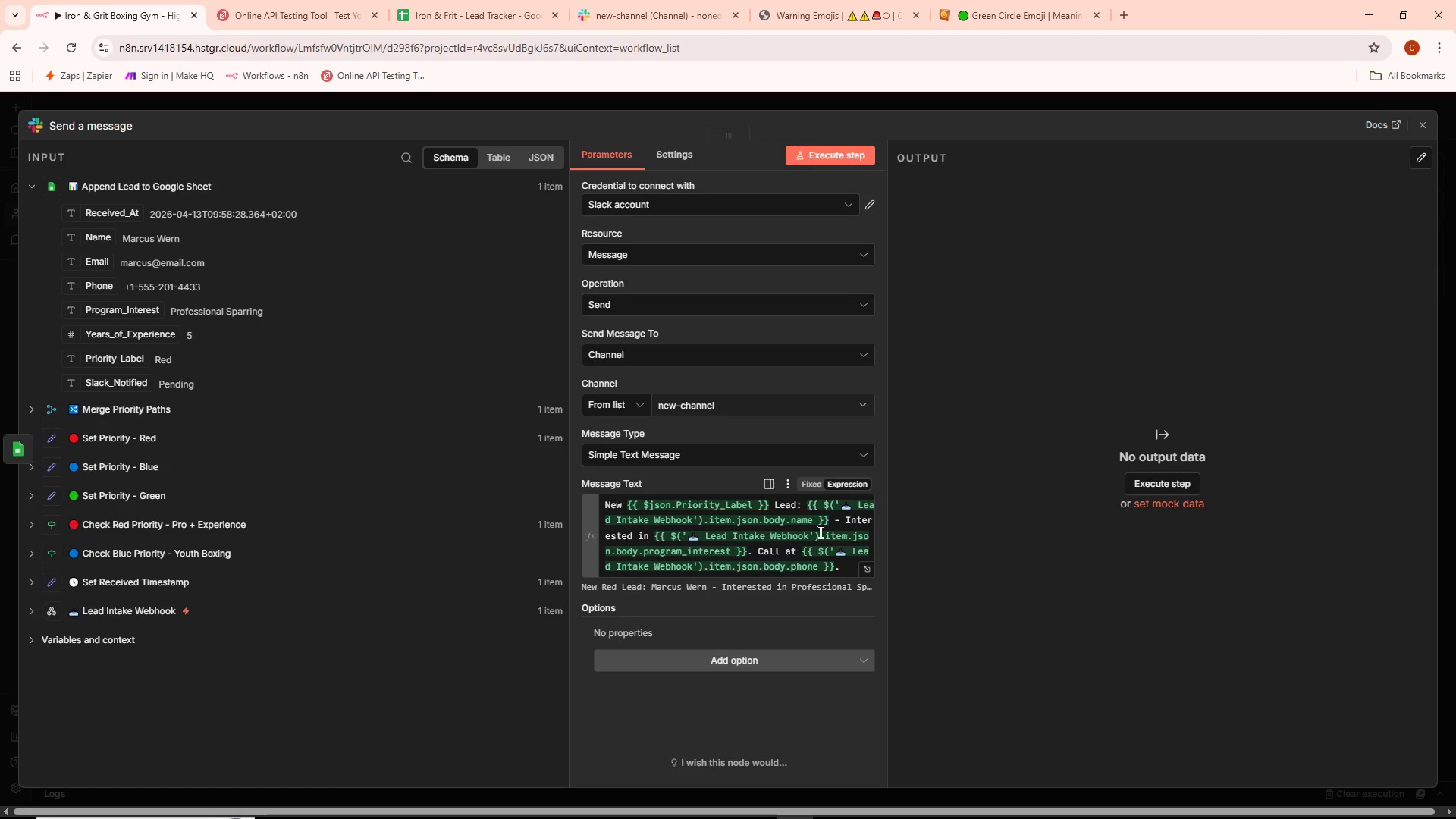 
left_click([866, 566])
 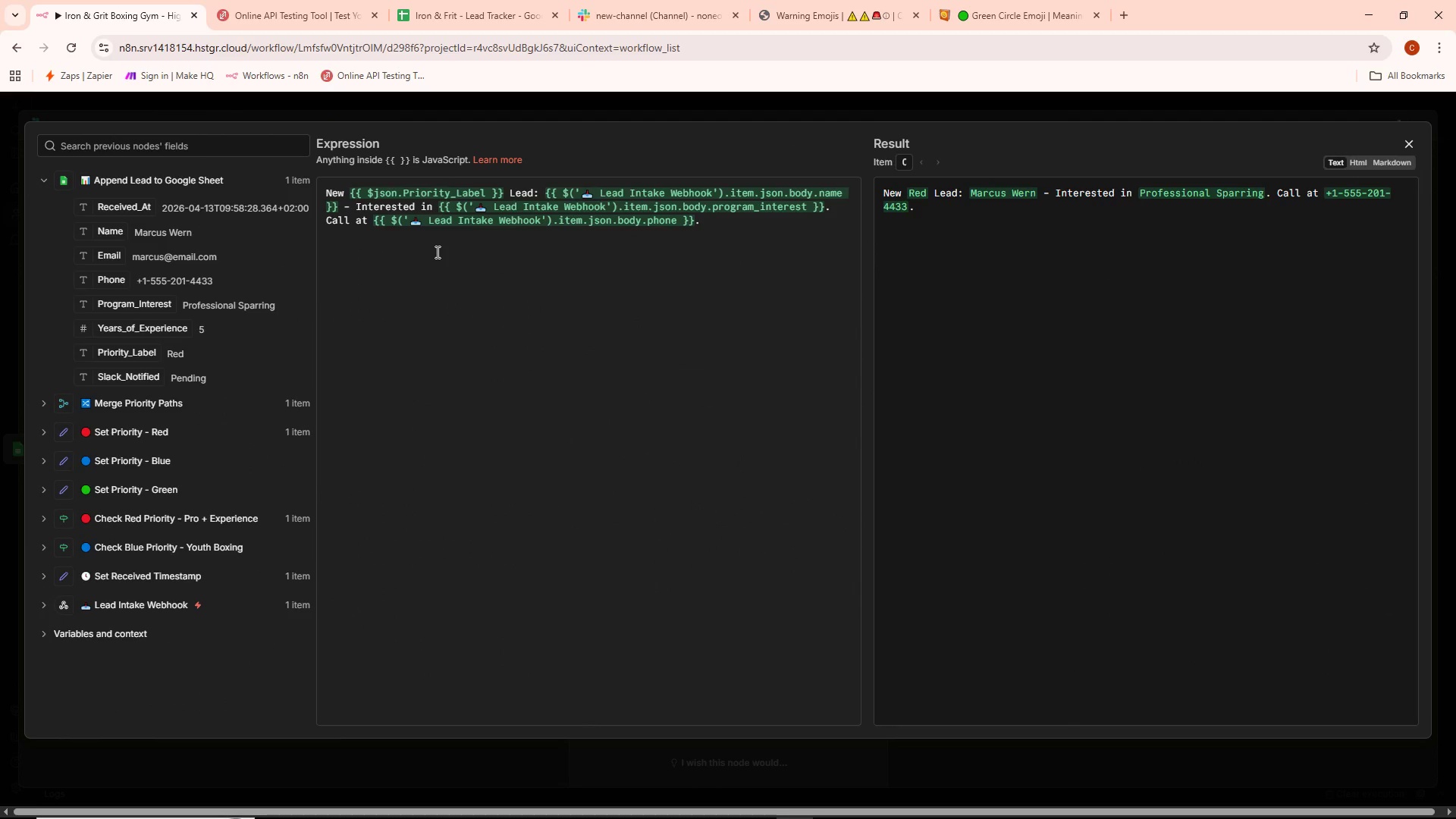 
wait(8.39)
 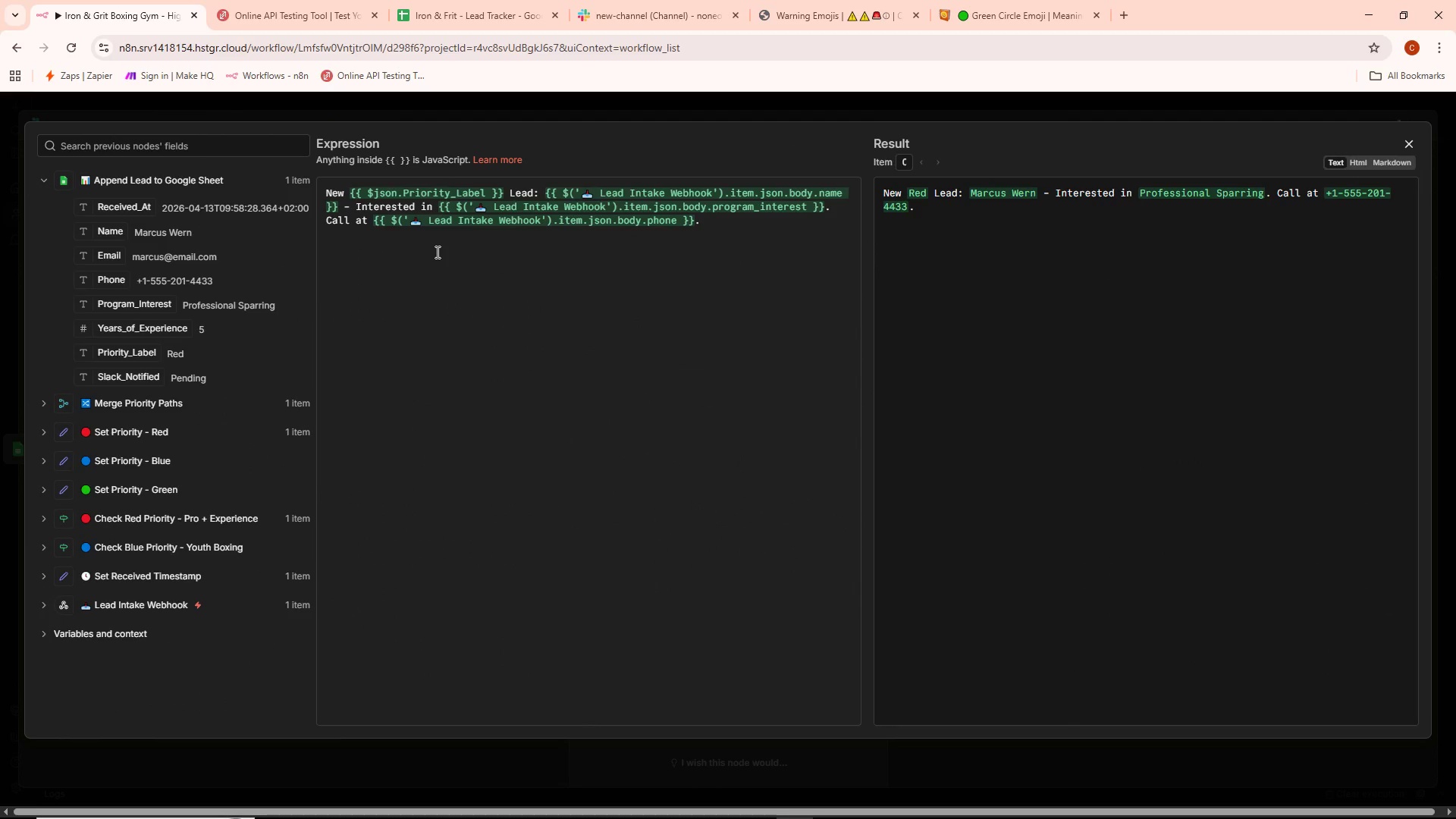 
scroll: coordinate [118, 331], scroll_direction: up, amount: 2.0
 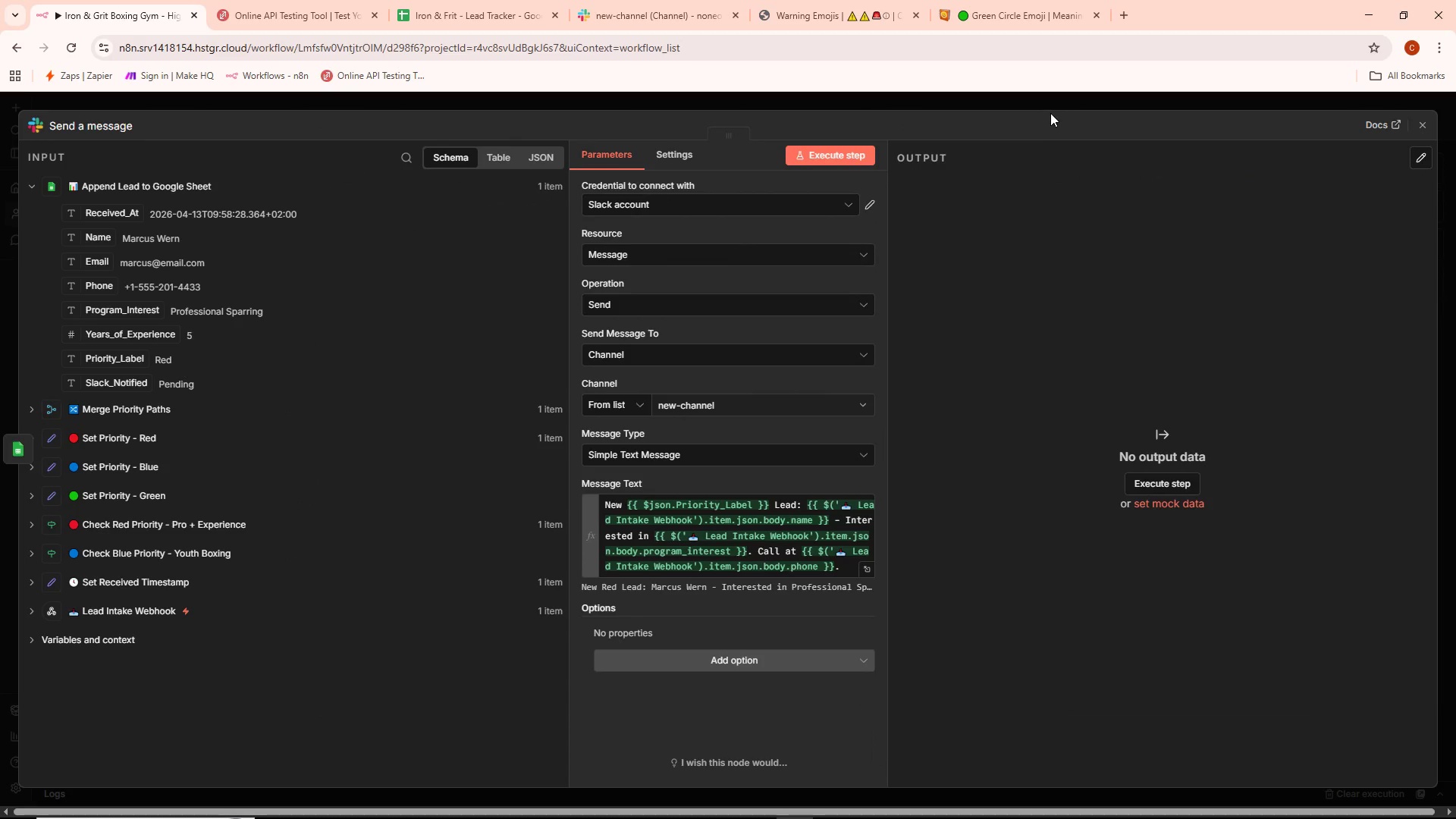 
left_click([1049, 102])
 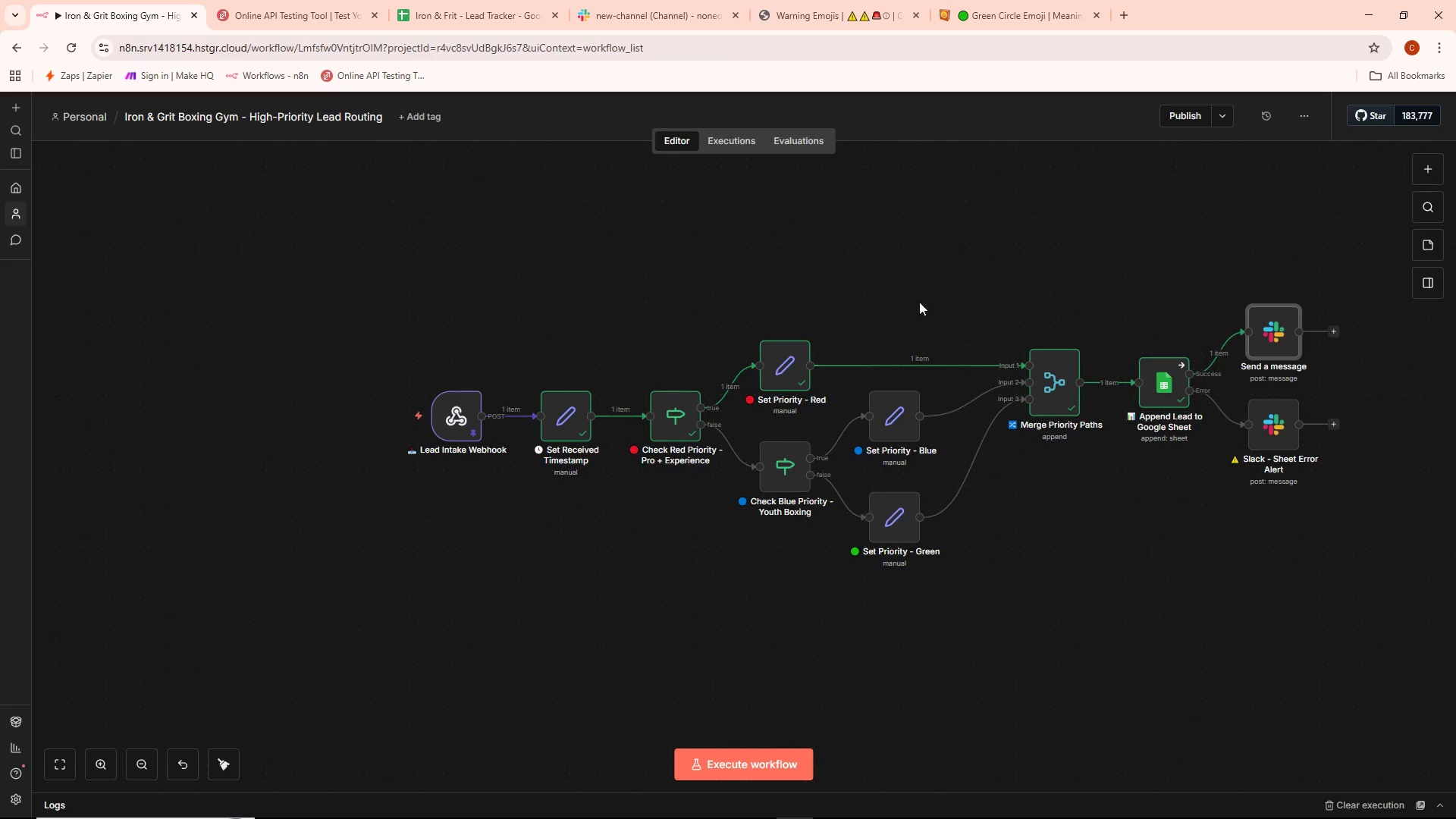 
mouse_move([916, 494])
 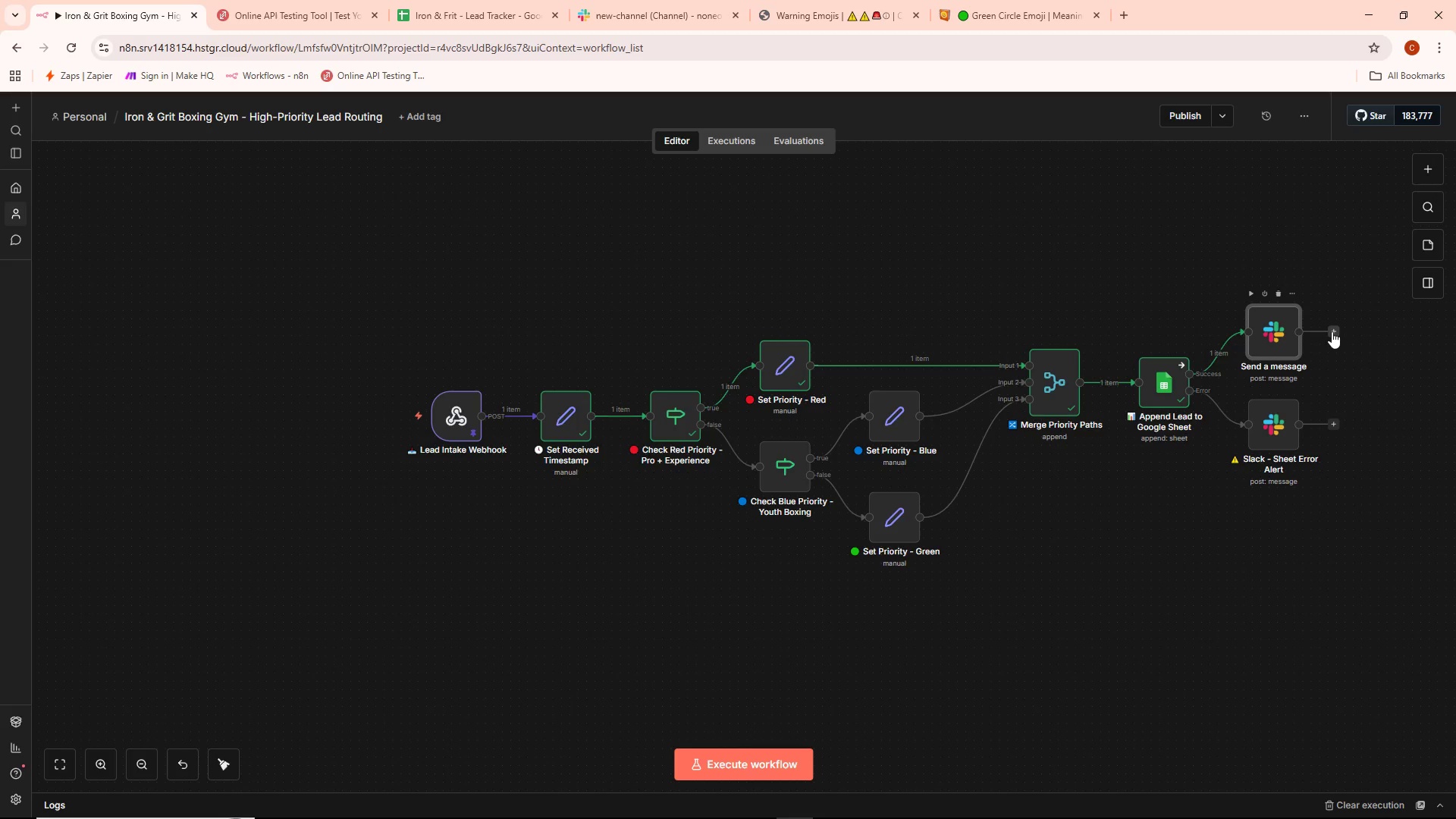 
wait(5.1)
 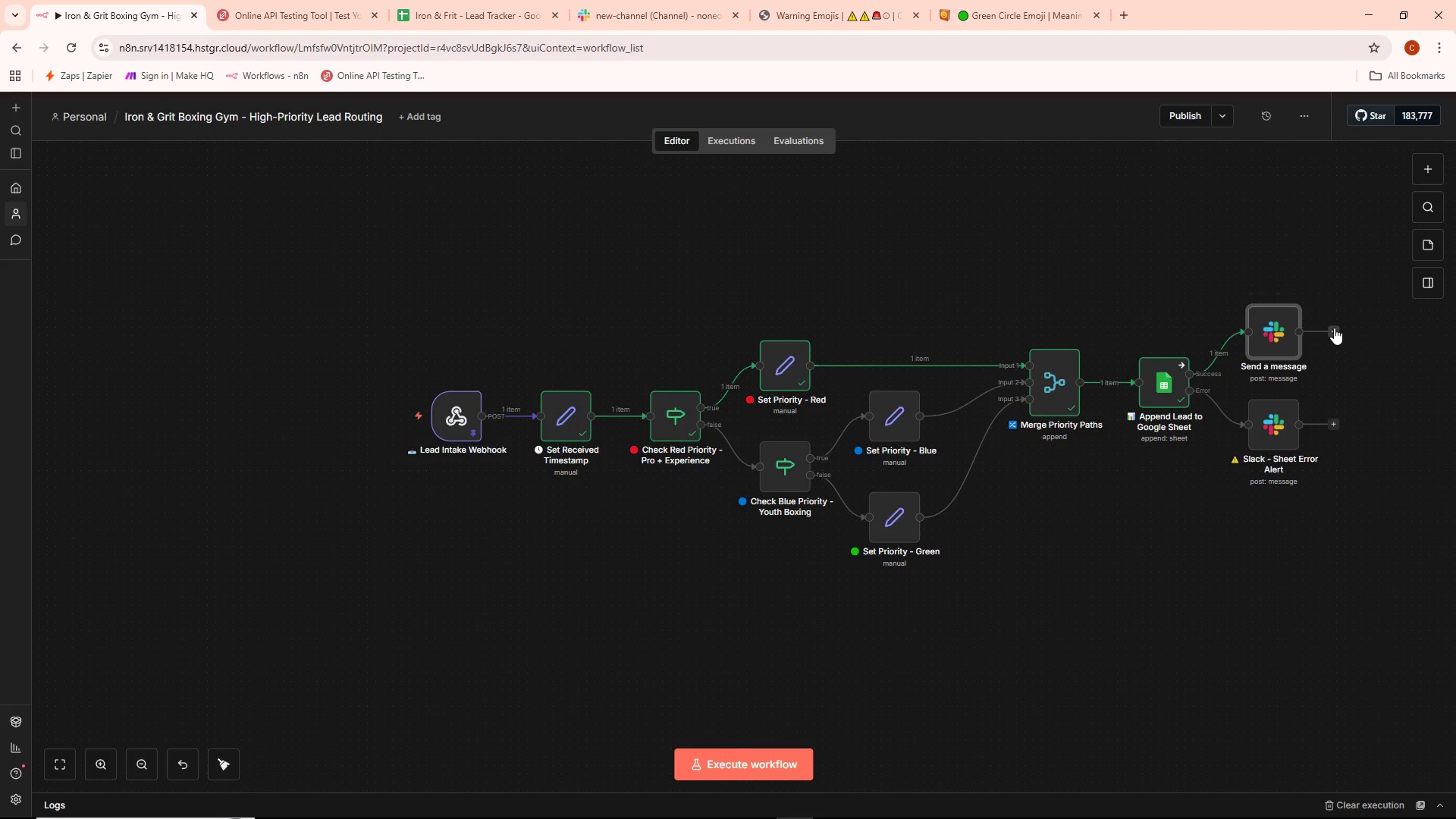 
left_click([1332, 331])
 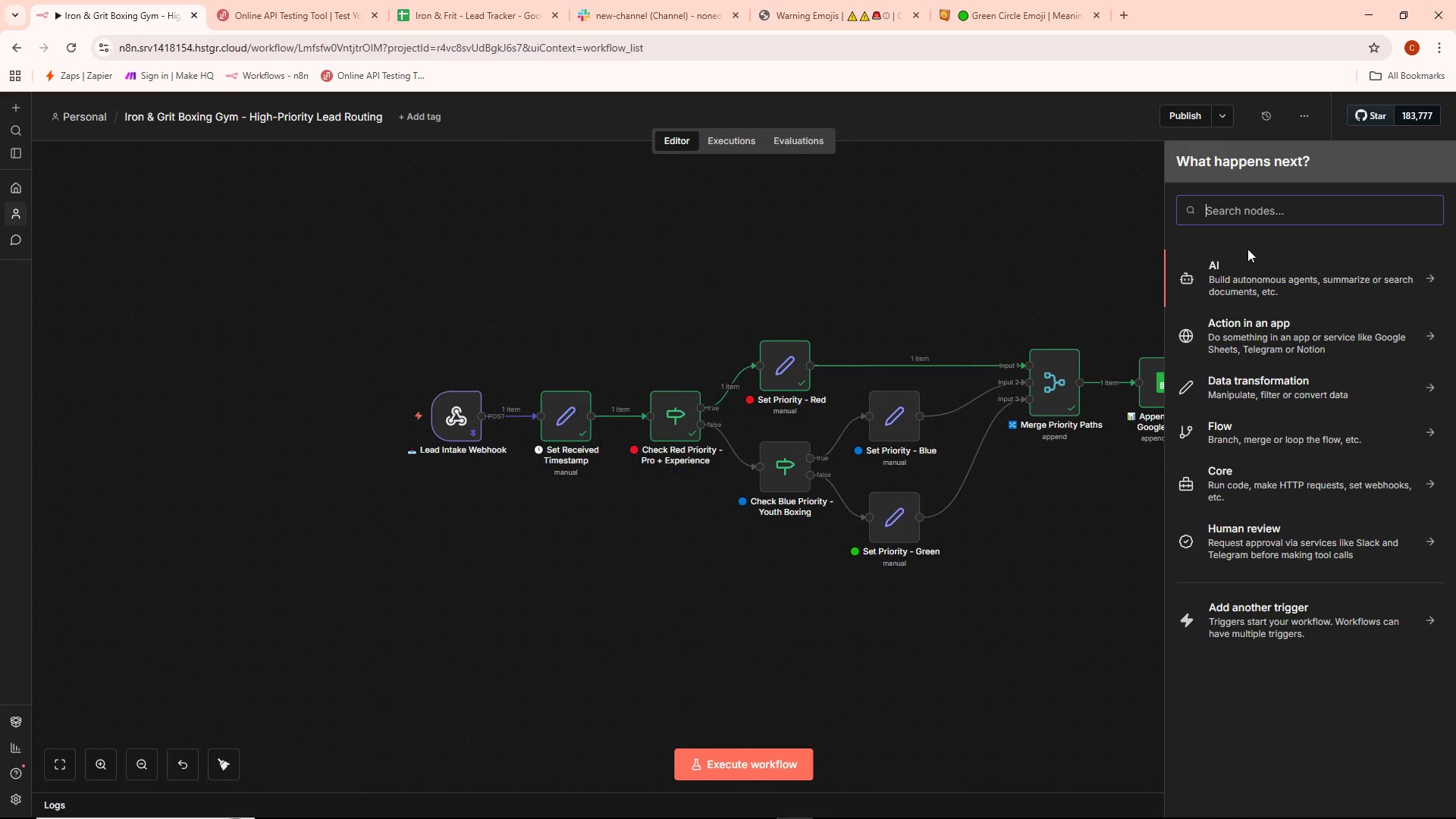 
type(goo)
 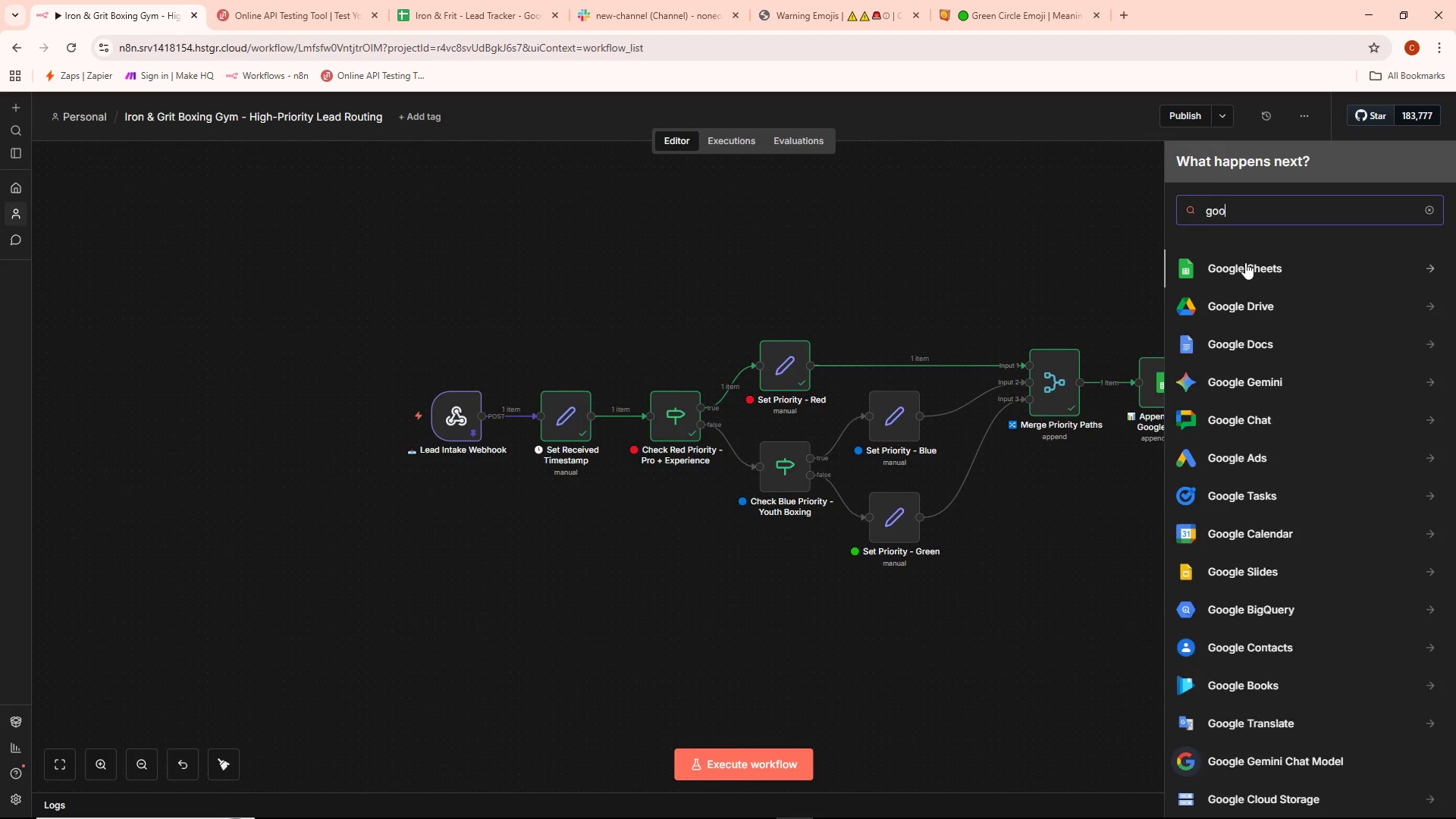 
left_click([1245, 262])
 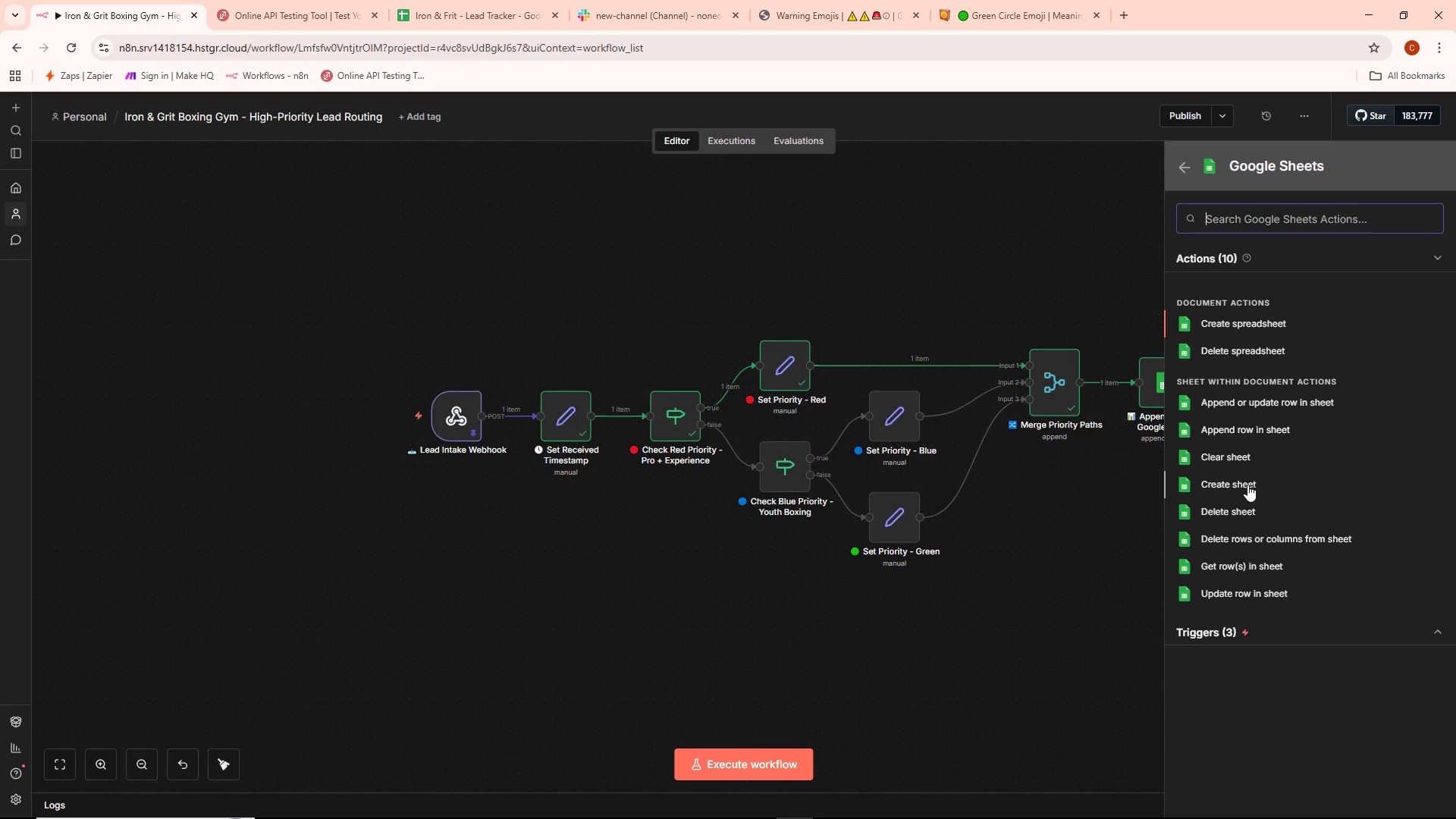 
left_click([1240, 591])
 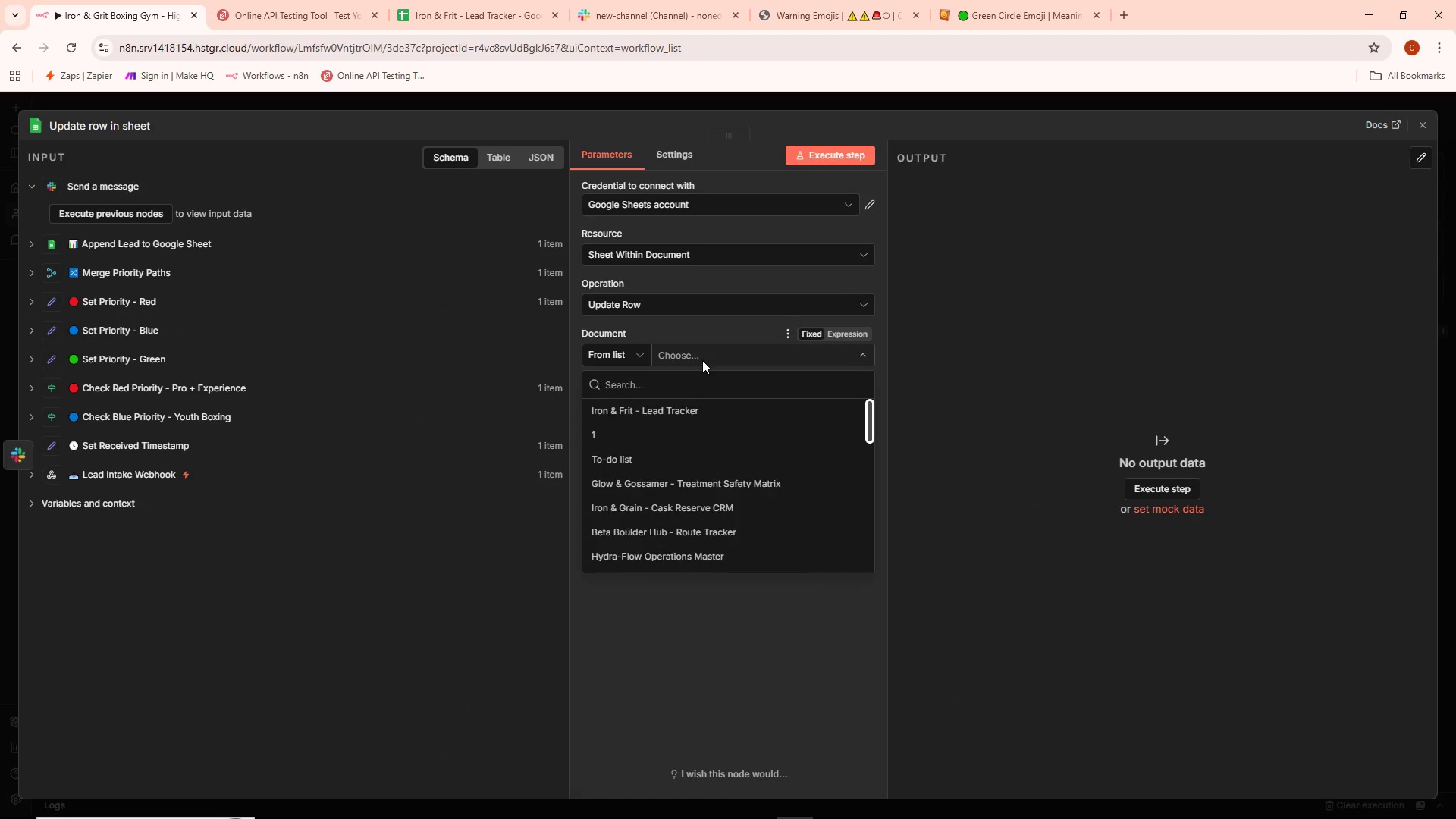 
left_click([679, 411])
 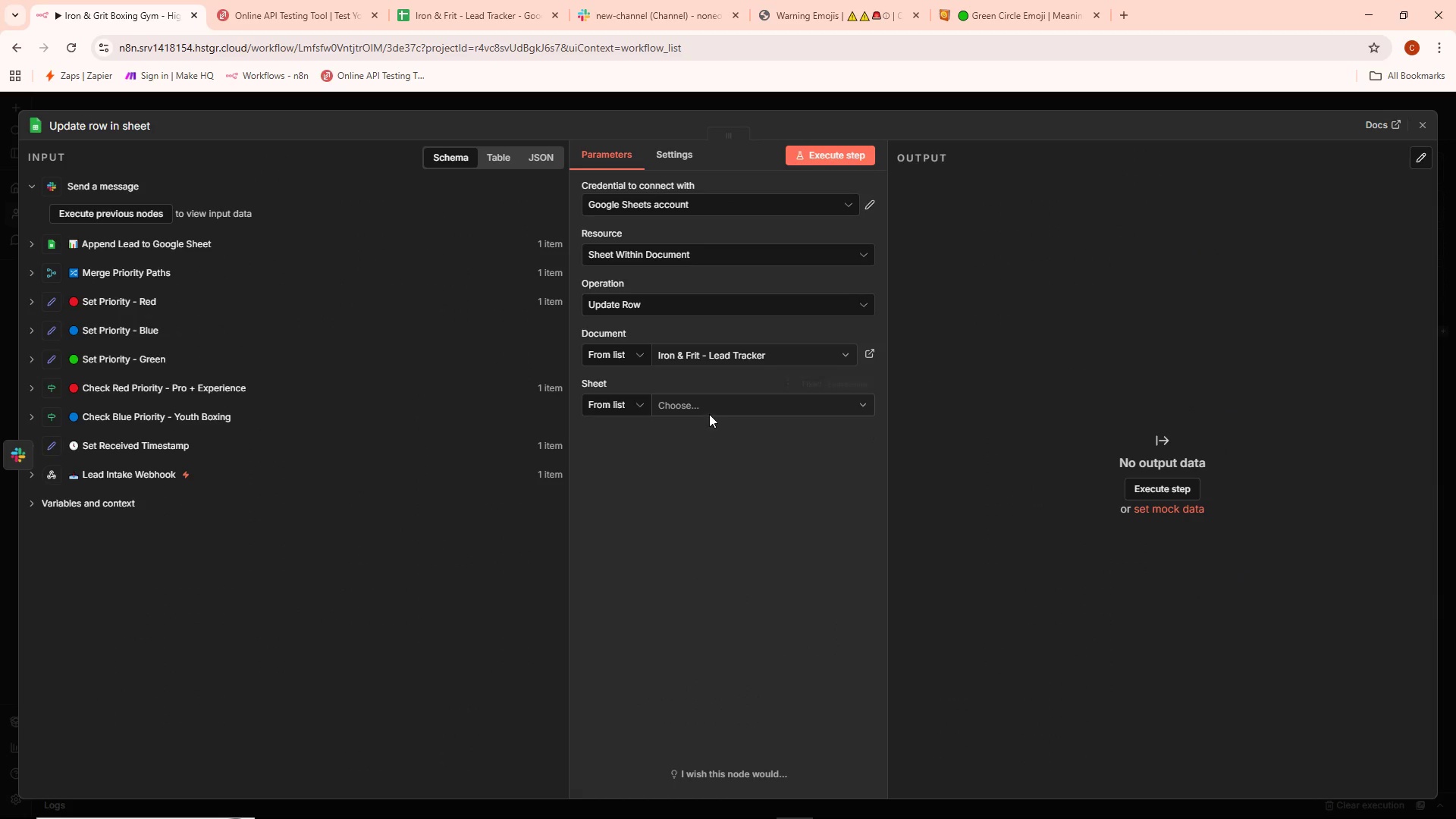 
left_click([709, 410])
 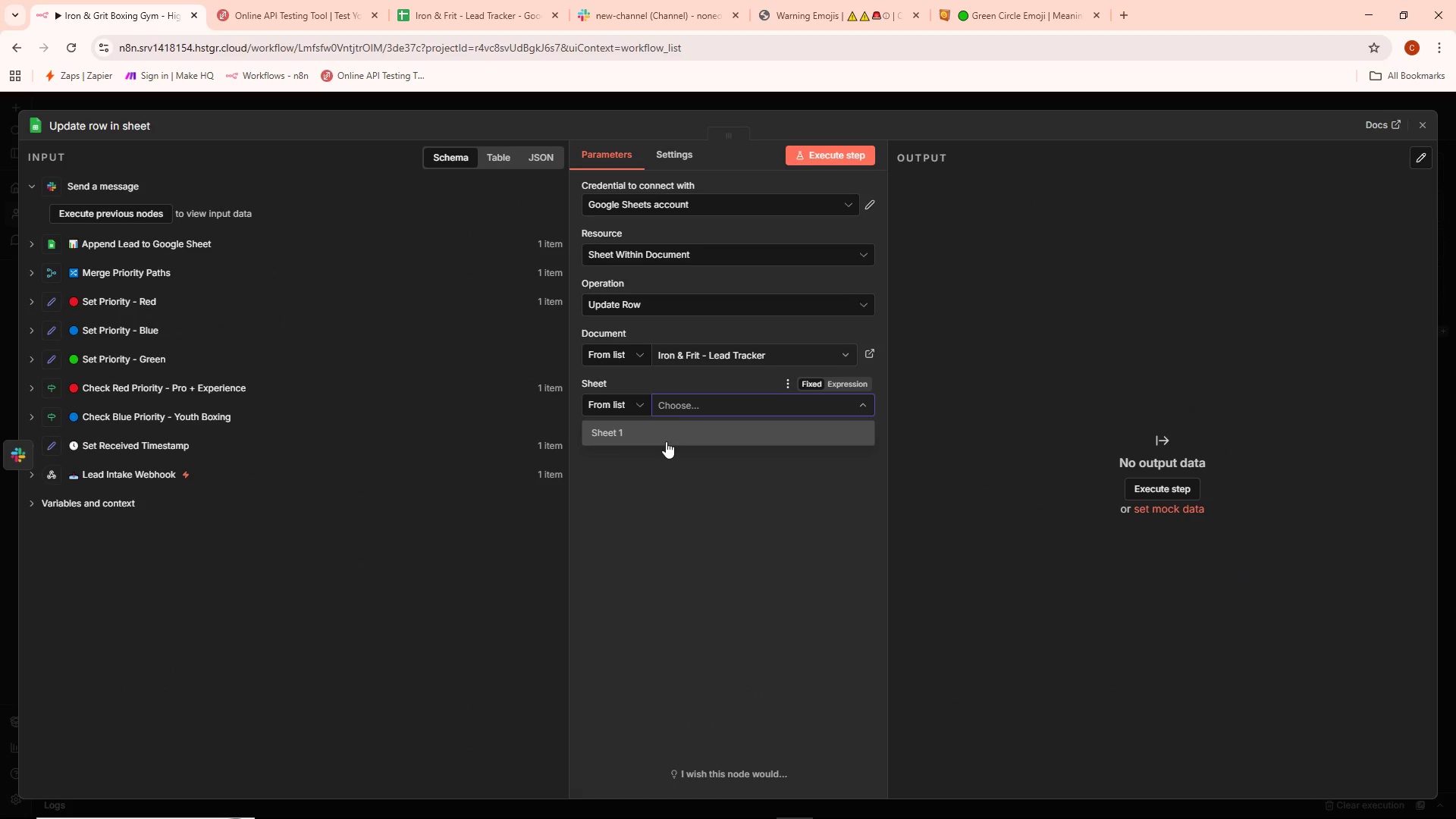 
left_click([663, 435])
 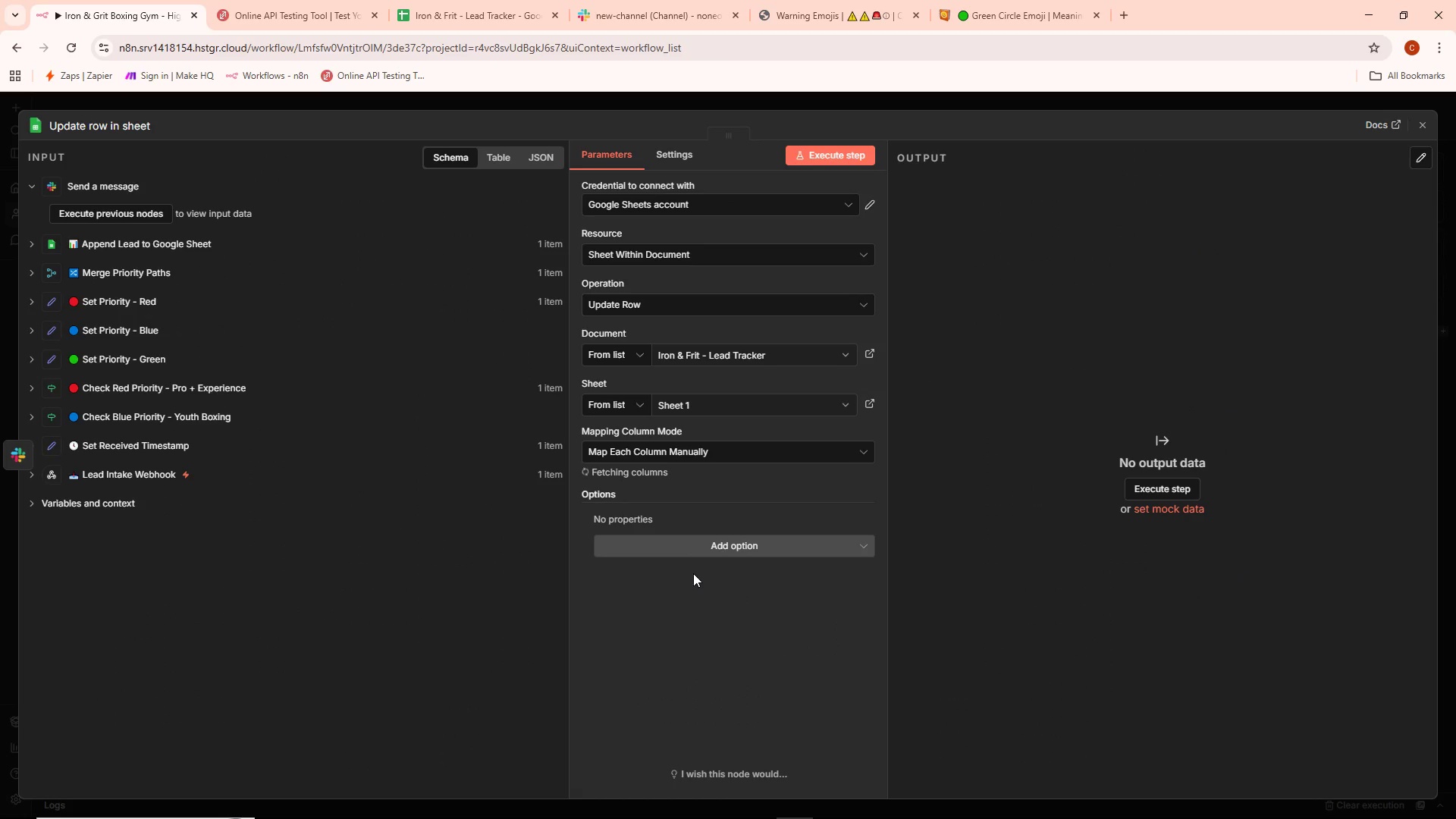 
mouse_move([718, 475])
 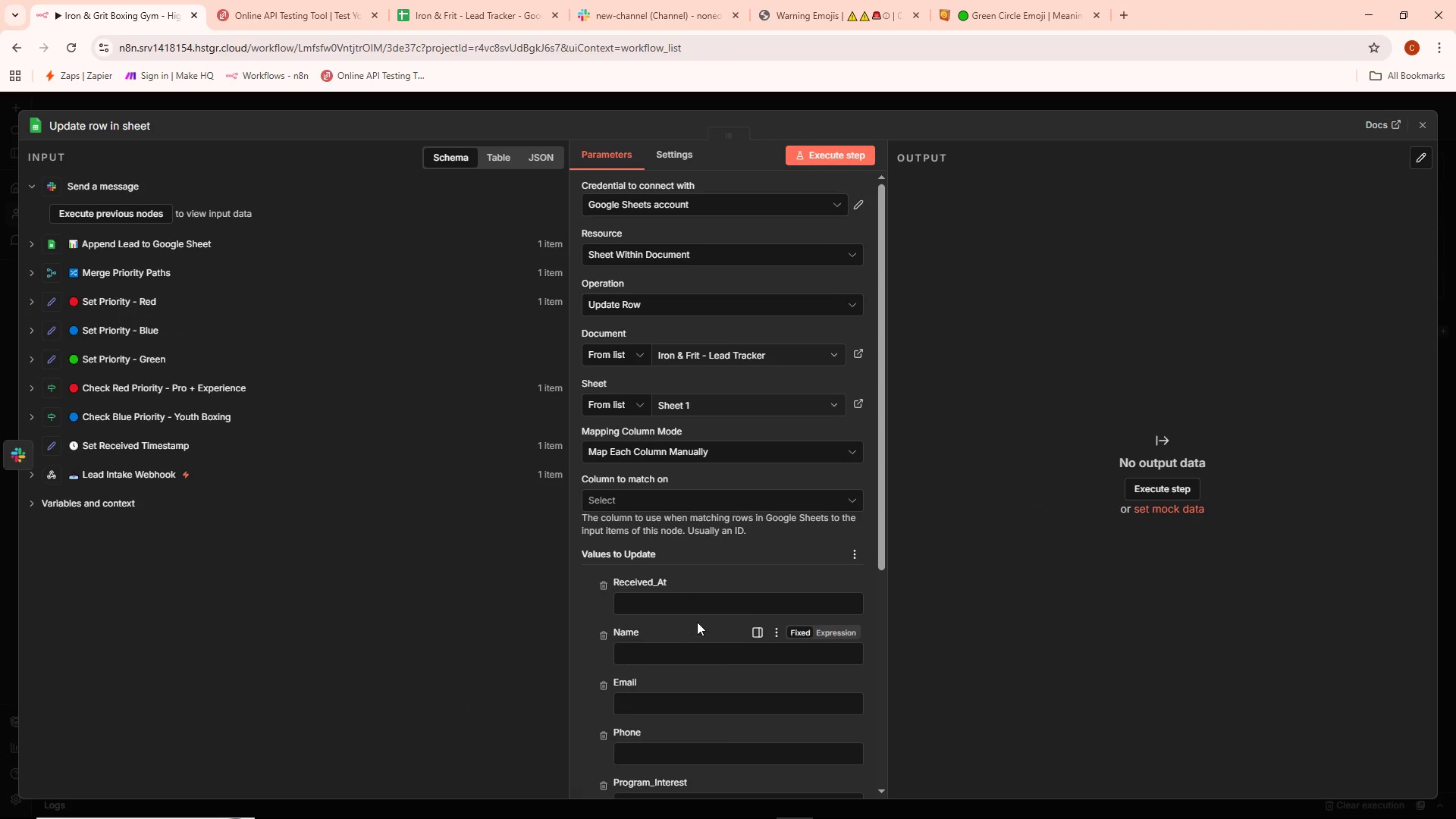 
scroll: coordinate [697, 621], scroll_direction: down, amount: 5.0
 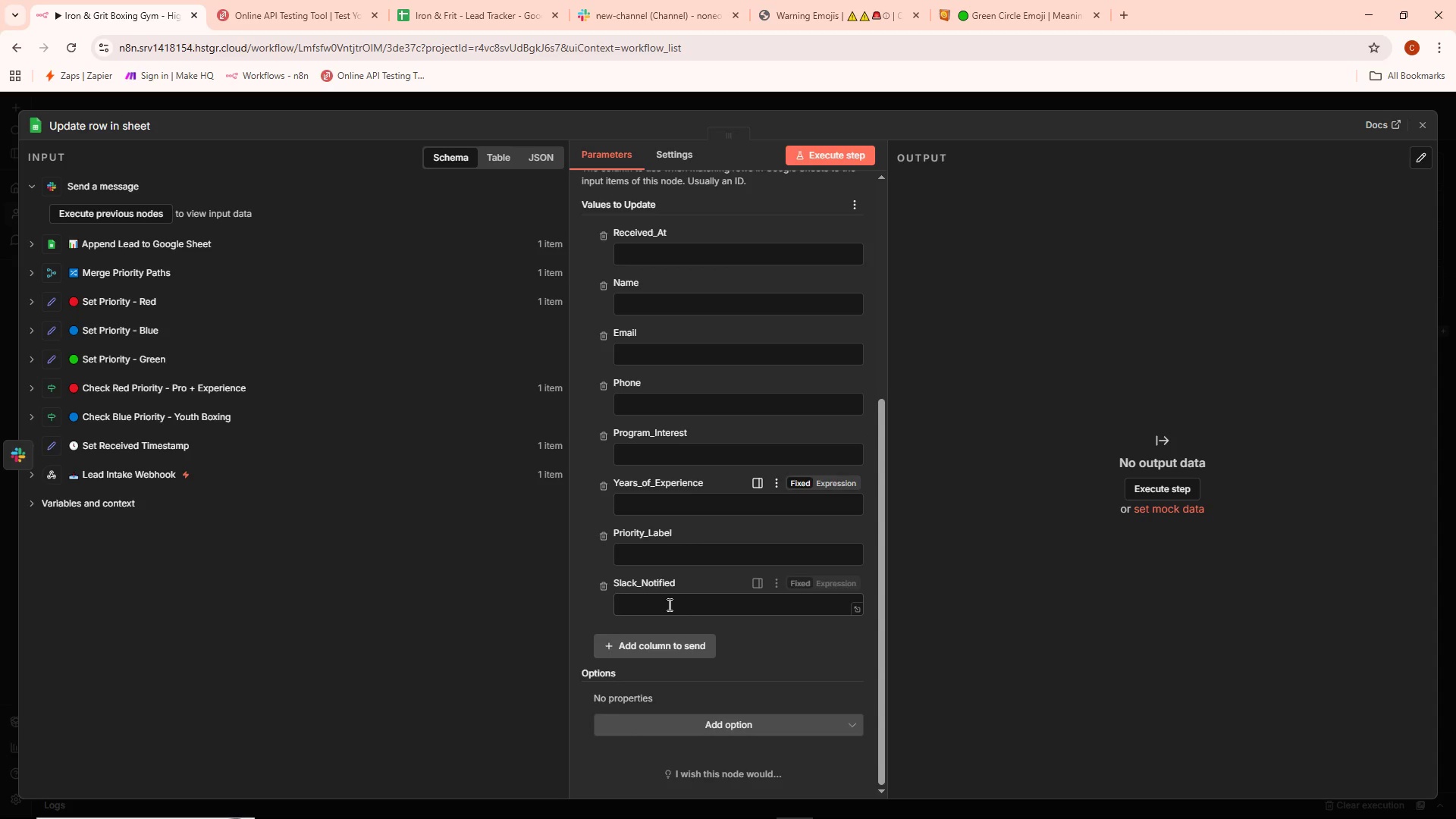 
left_click([664, 604])
 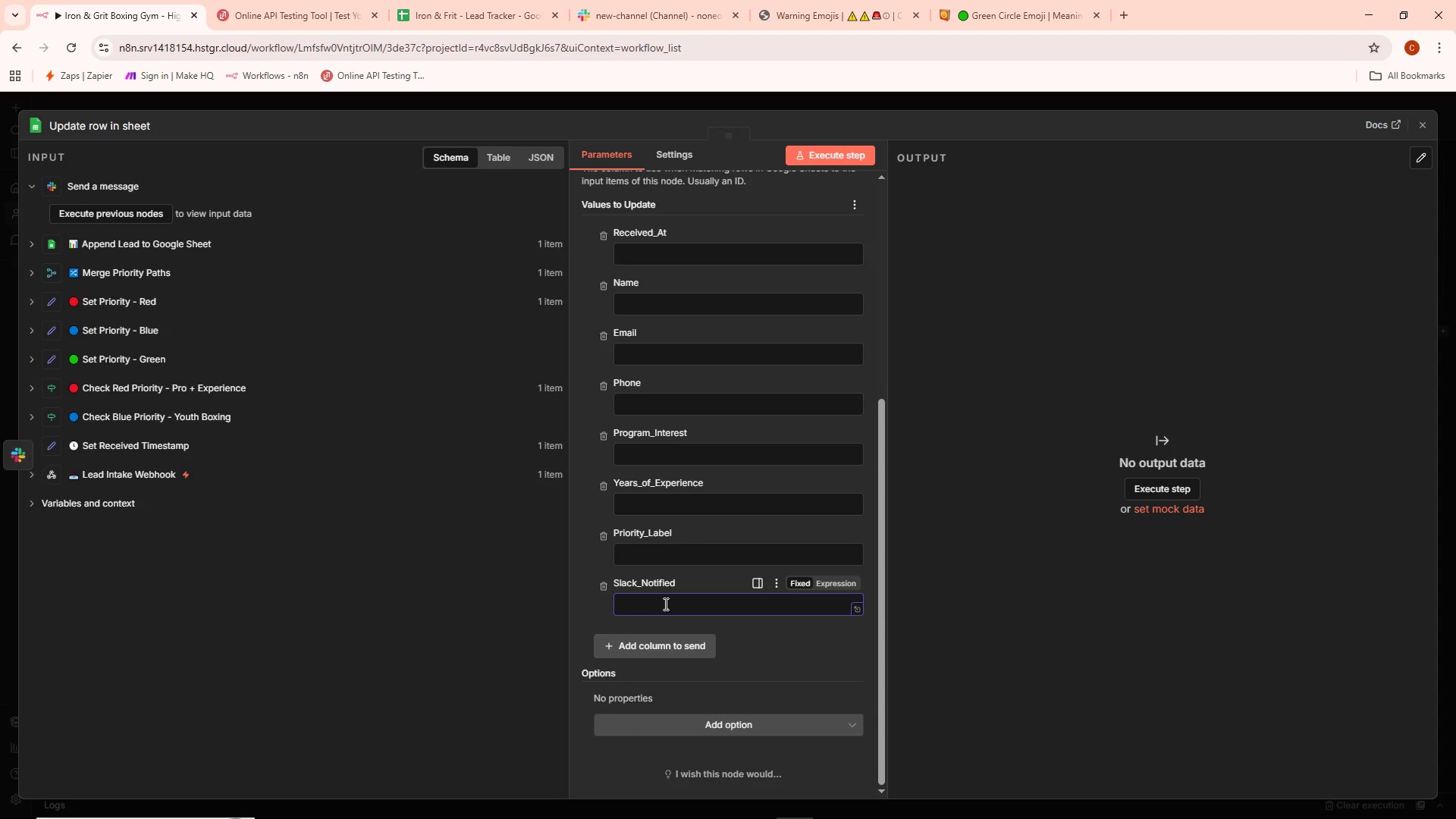 
type(Yes)
 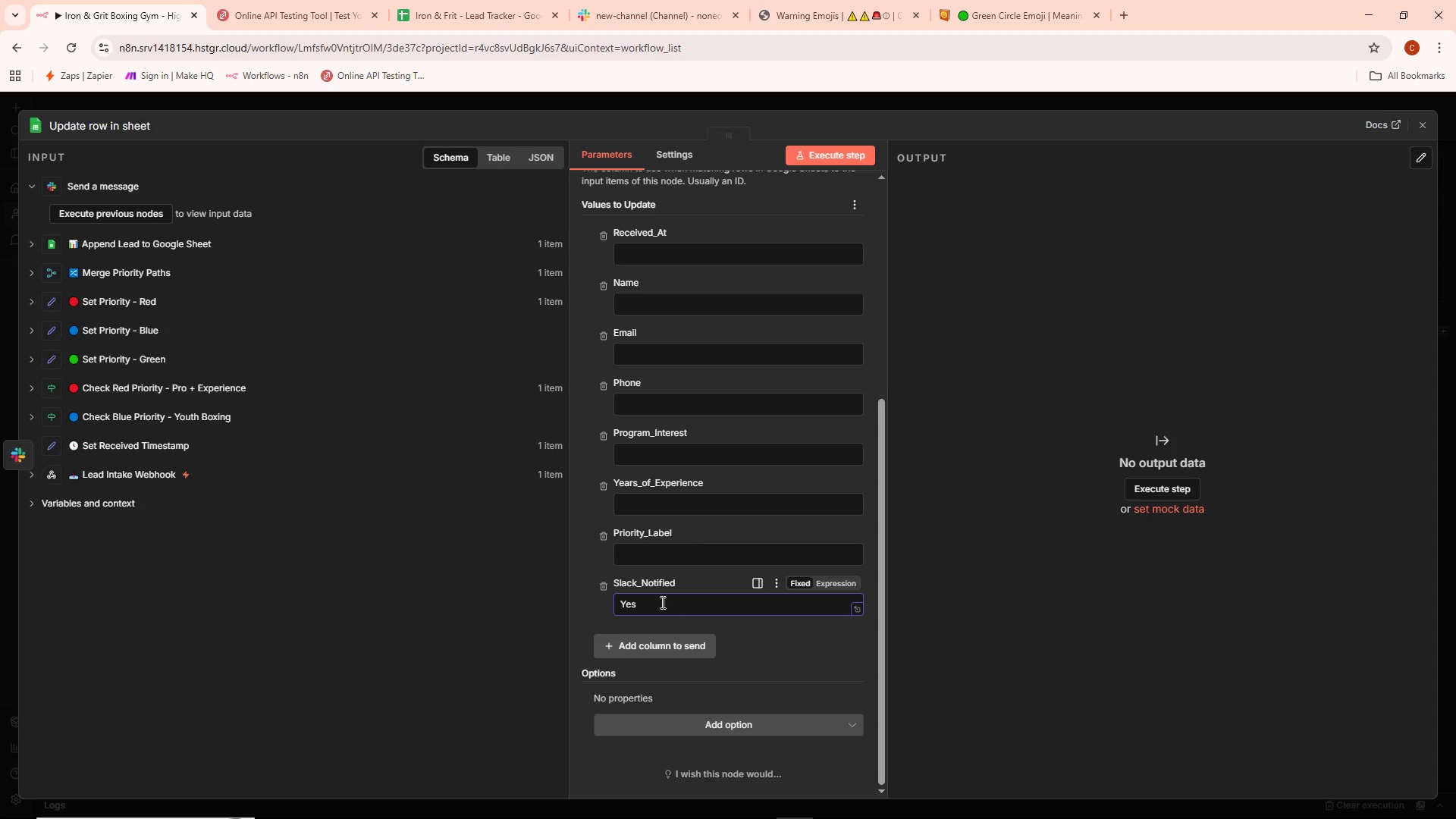 
wait(11.27)
 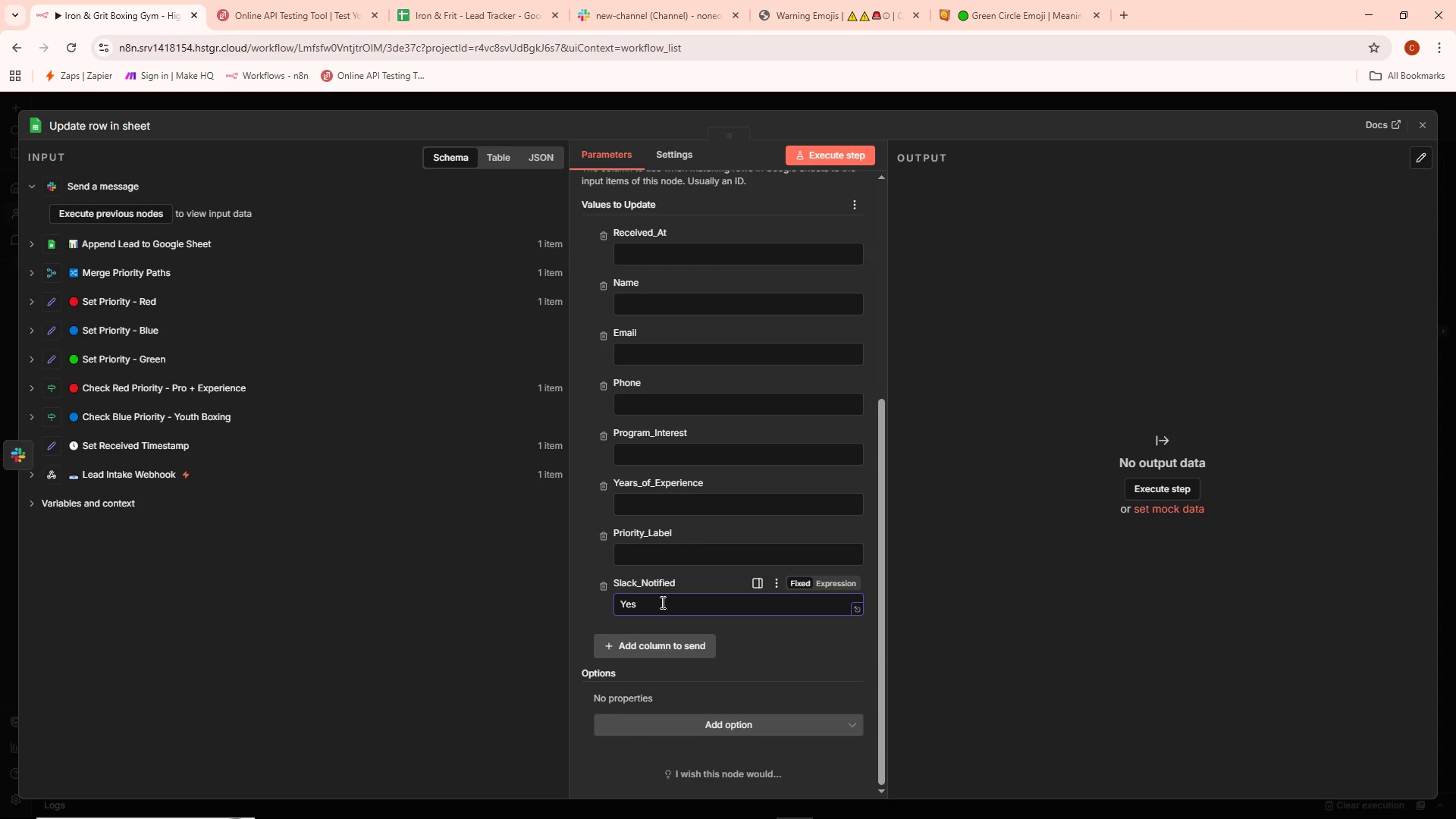 
left_click([953, 472])
 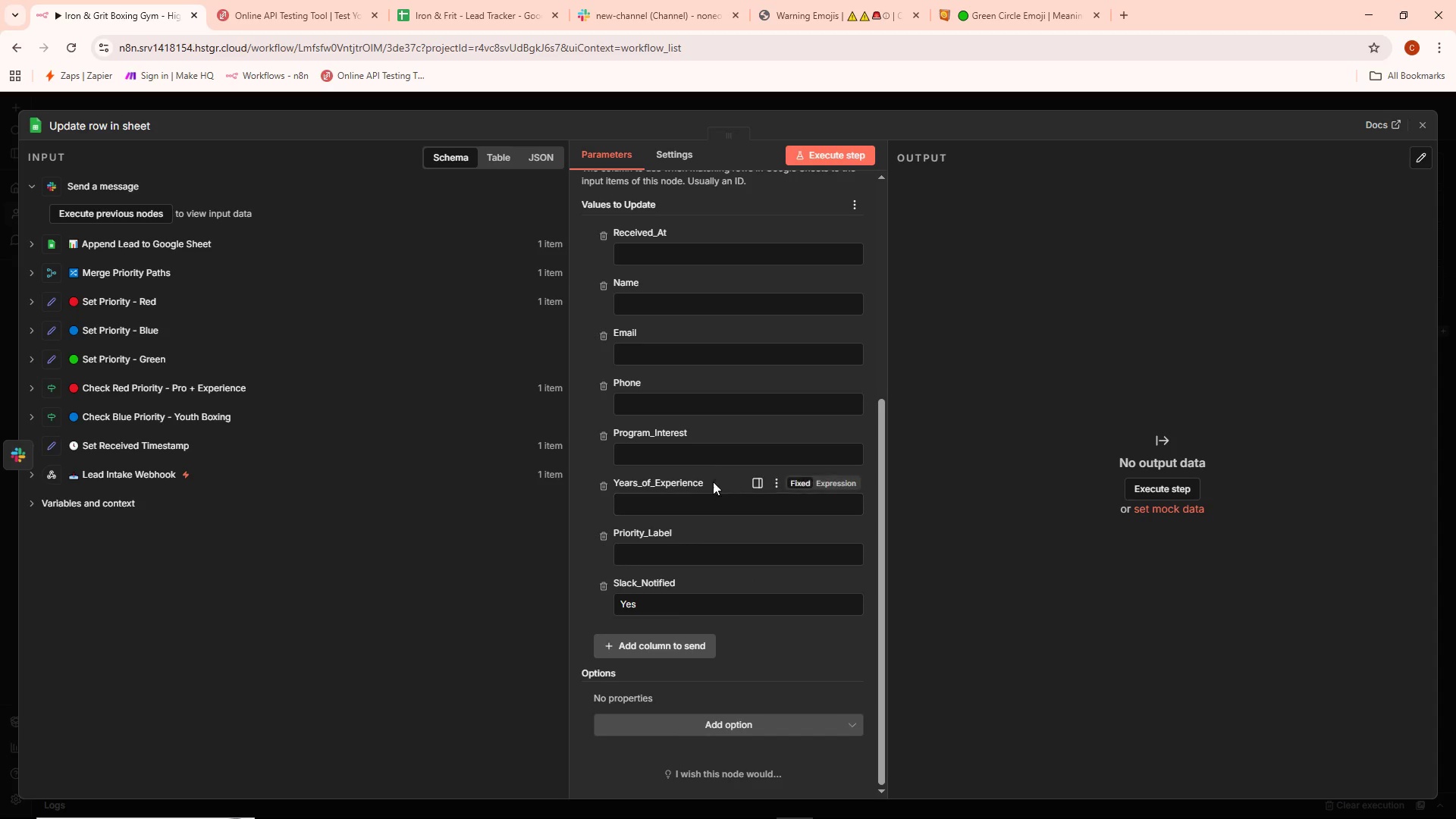 
scroll: coordinate [730, 449], scroll_direction: up, amount: 10.0
 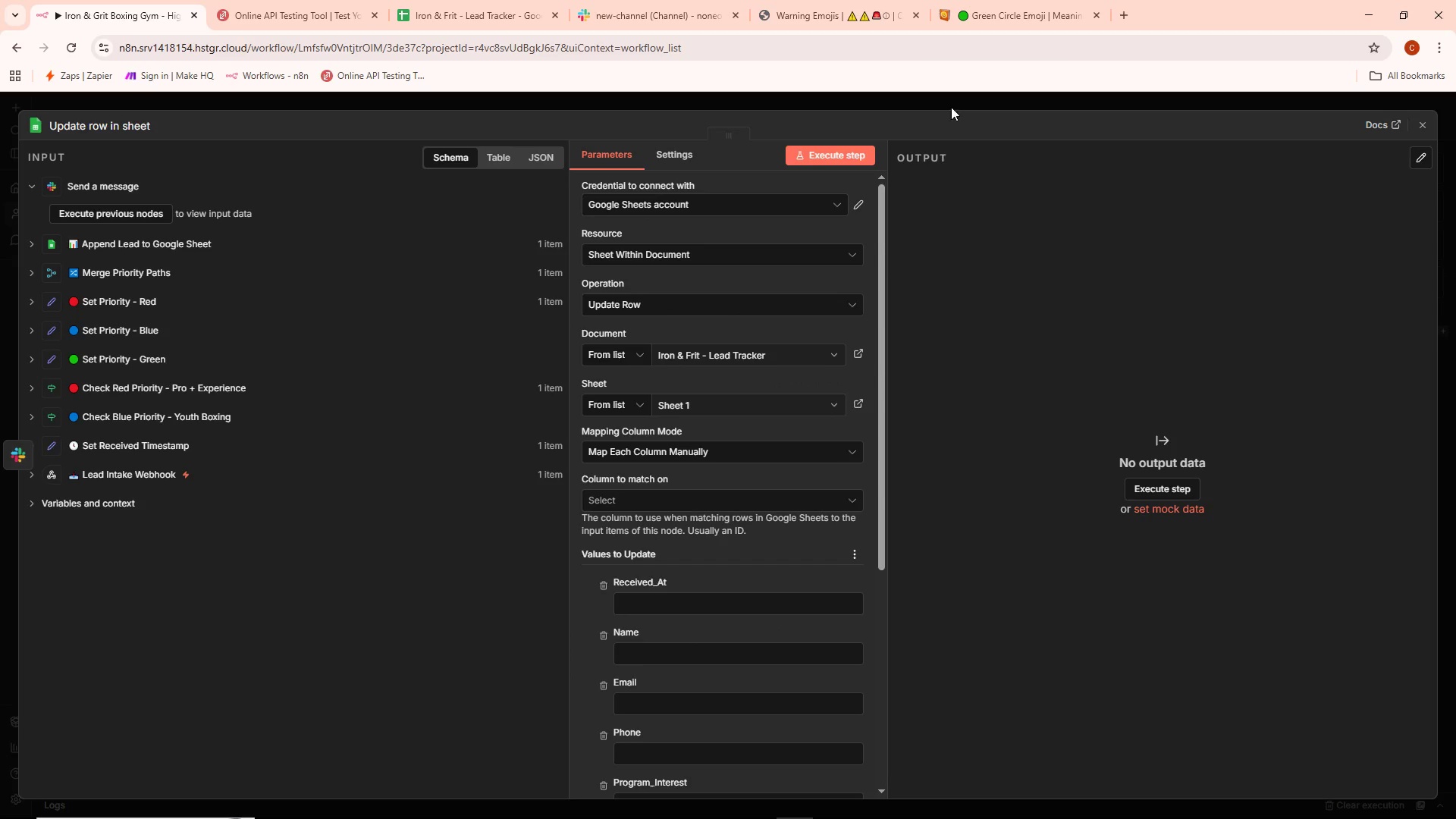 
left_click([955, 100])
 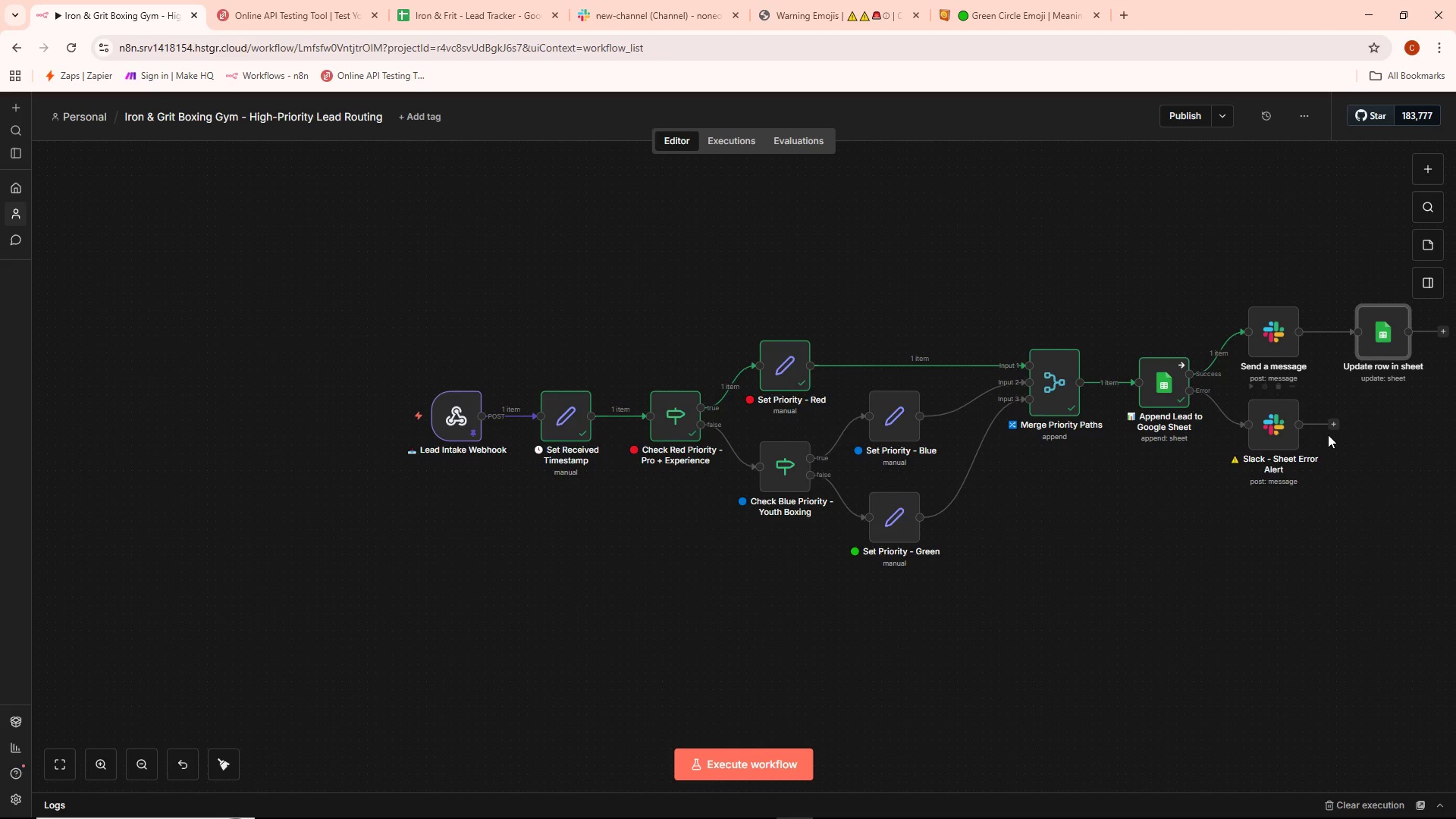 
left_click_drag(start_coordinate=[1334, 424], to_coordinate=[1350, 344])
 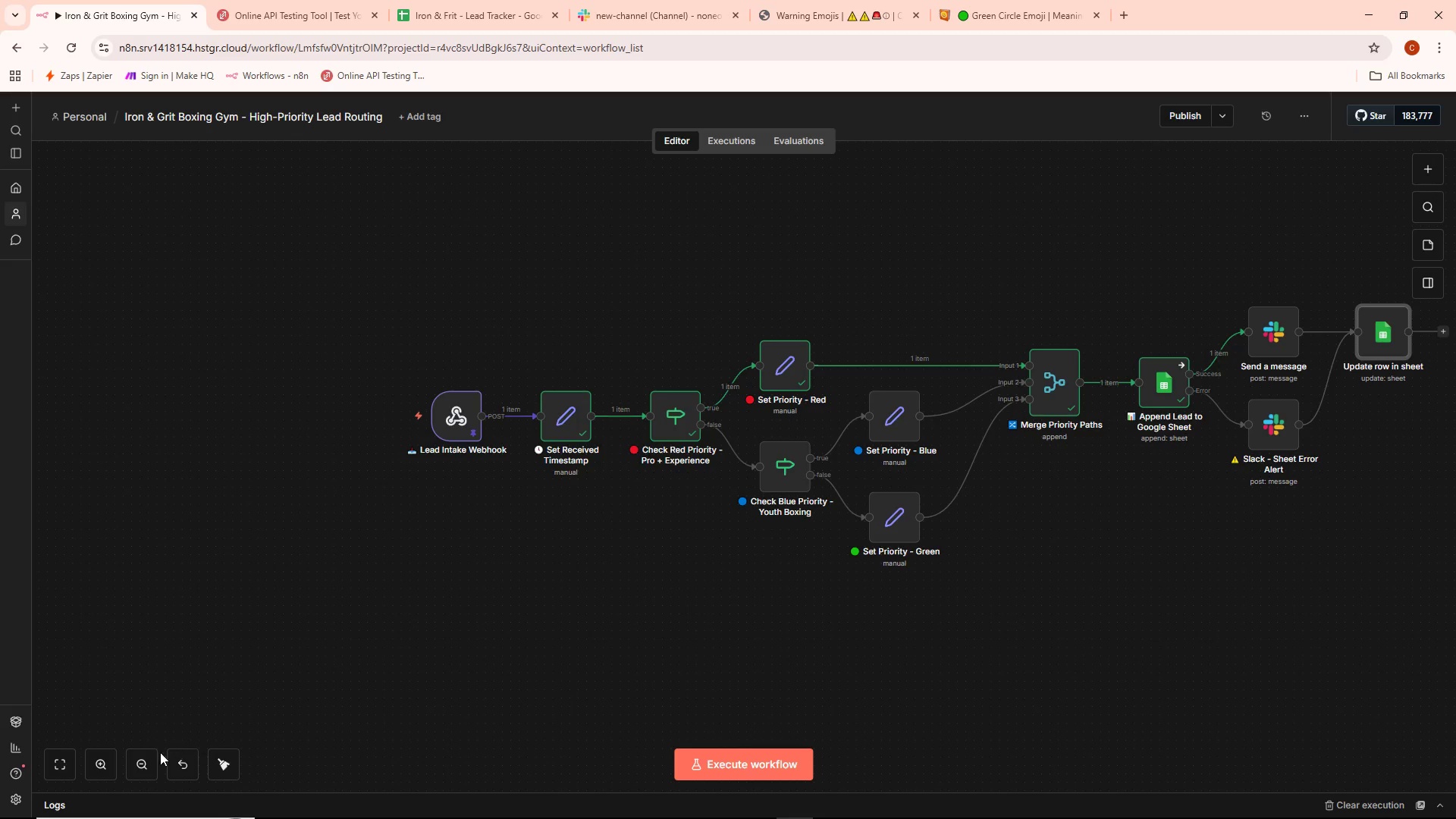 
left_click([226, 756])
 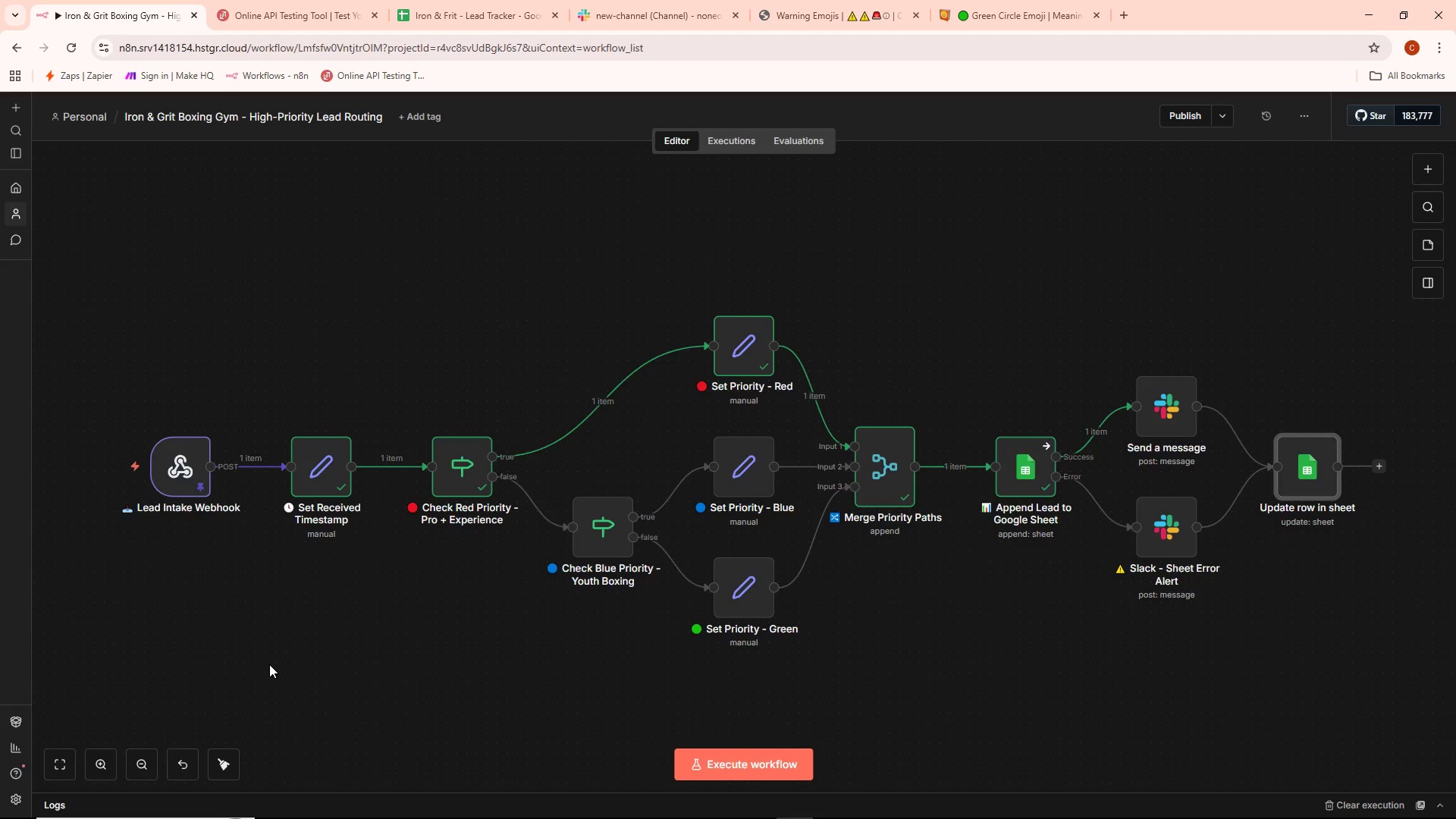 
wait(11.06)
 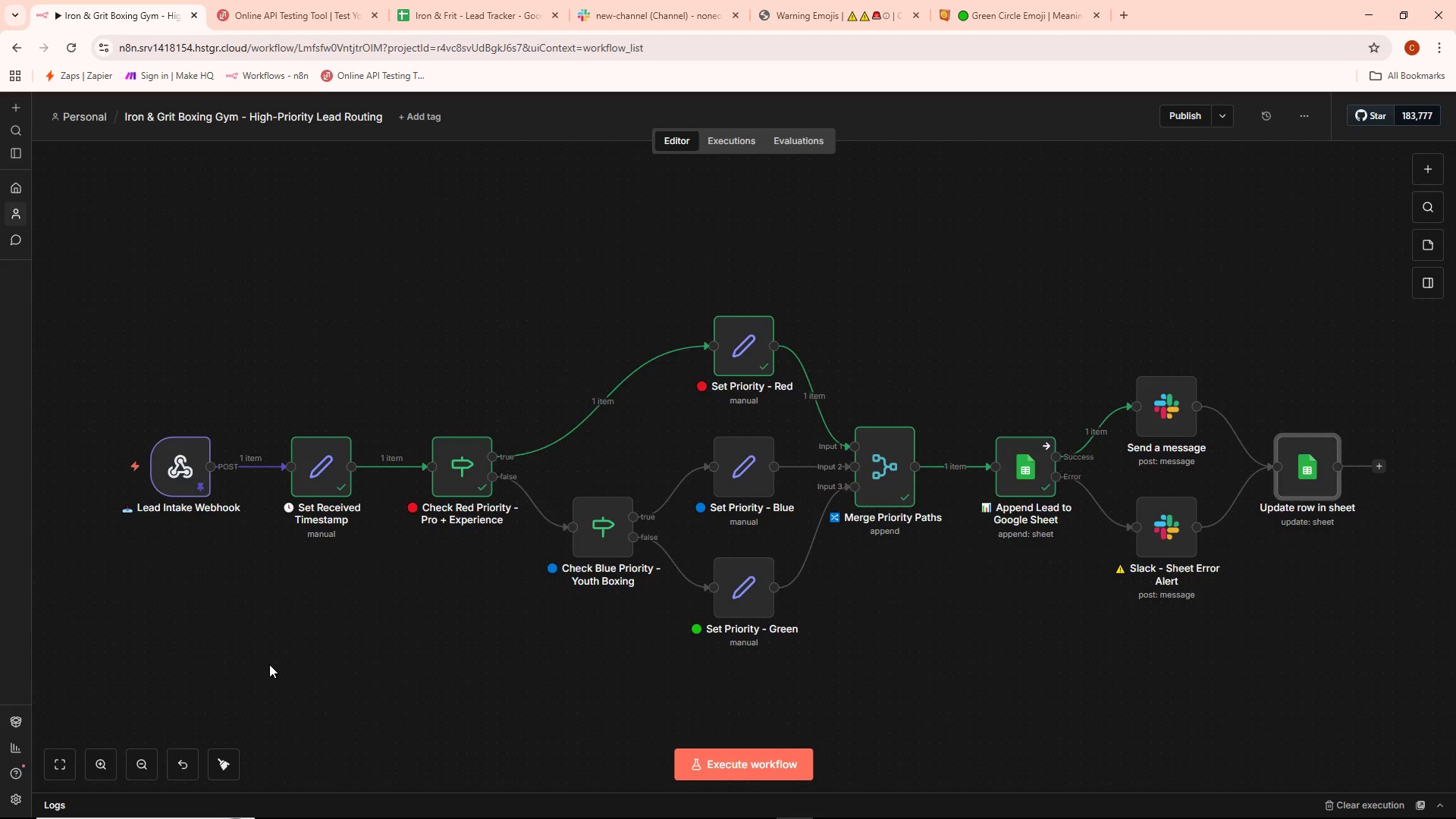 
right_click([1166, 416])
 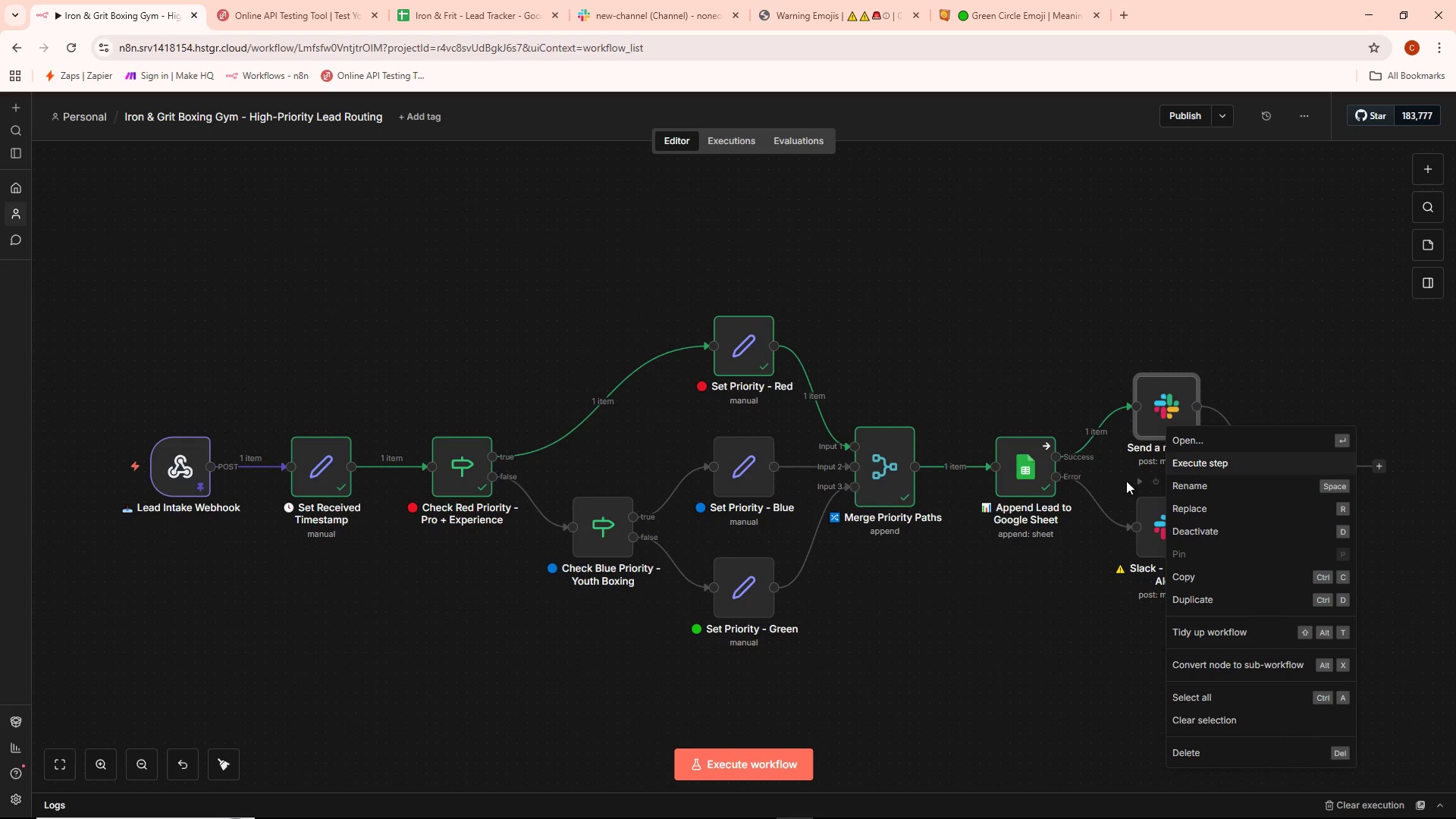 
left_click([1081, 638])
 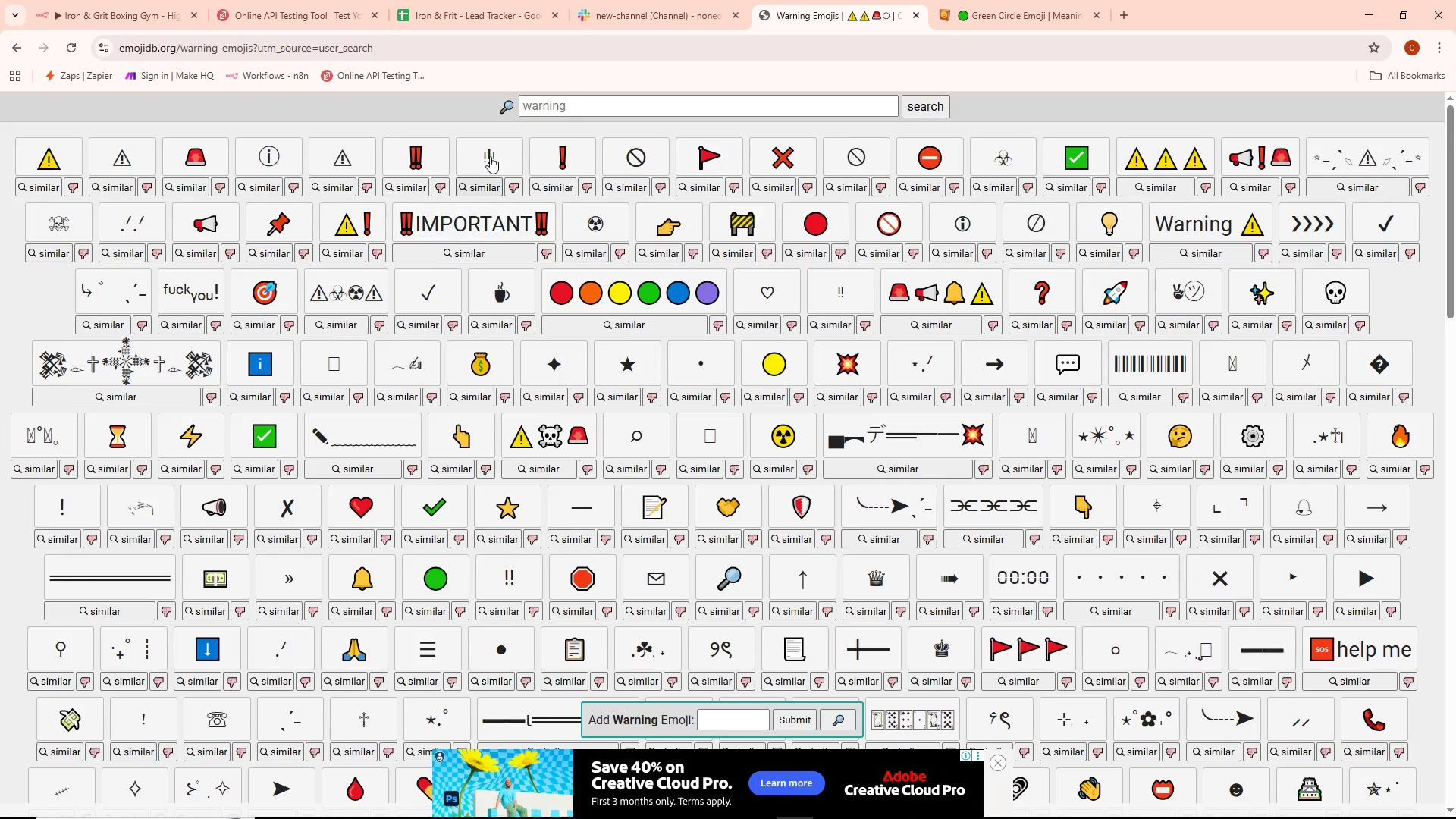 
wait(5.28)
 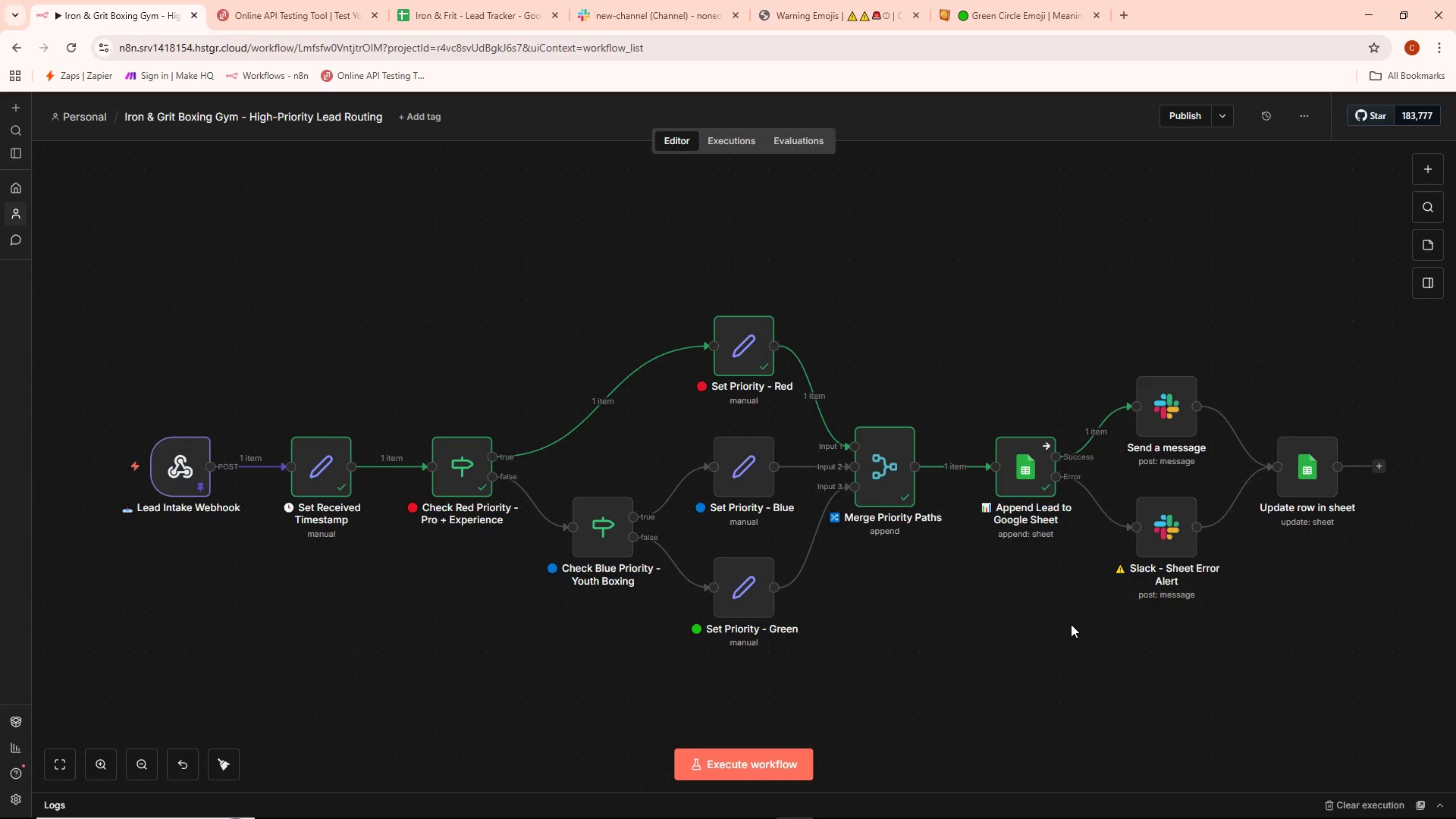 
type(message)
 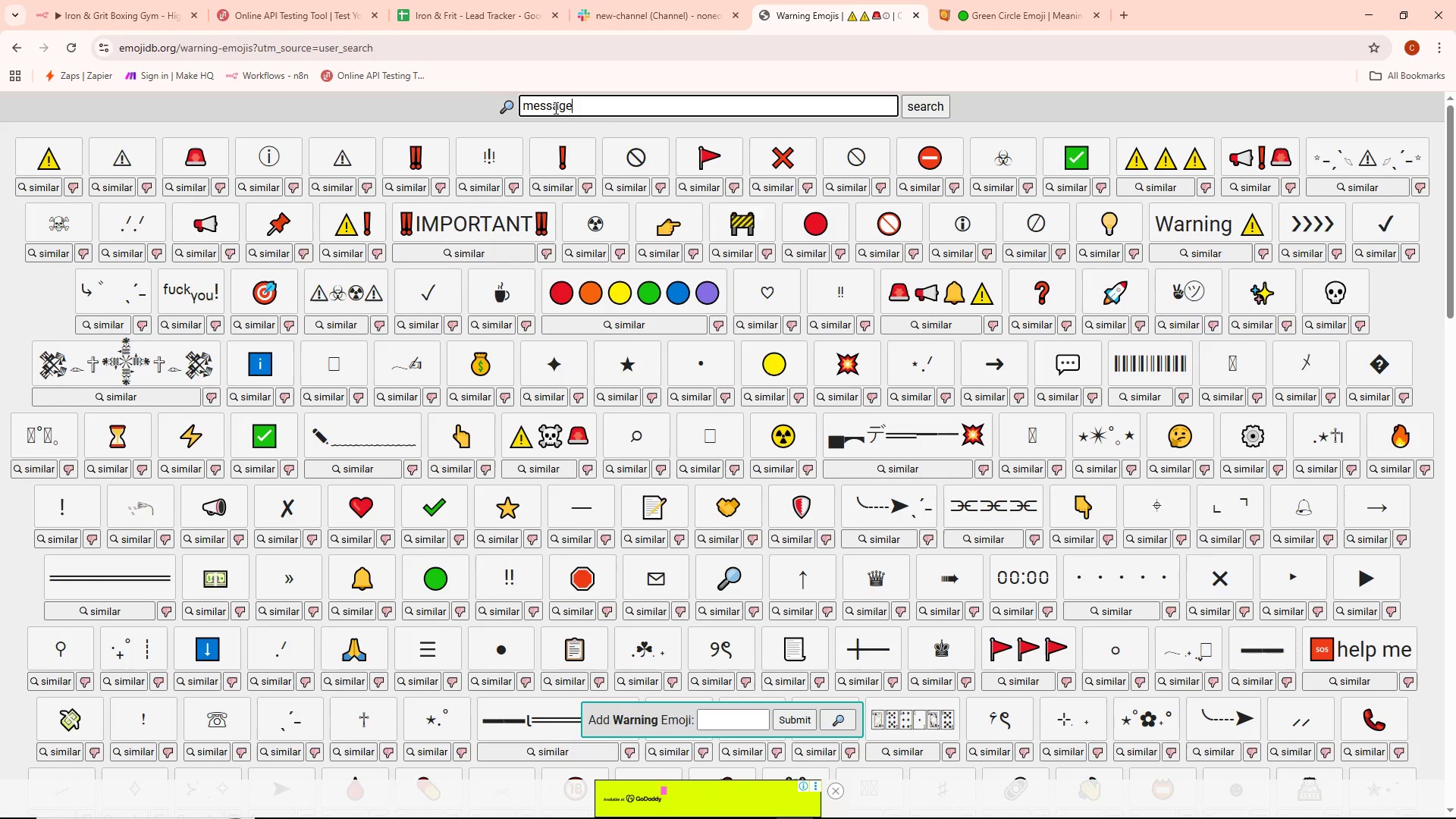 
key(Enter)
 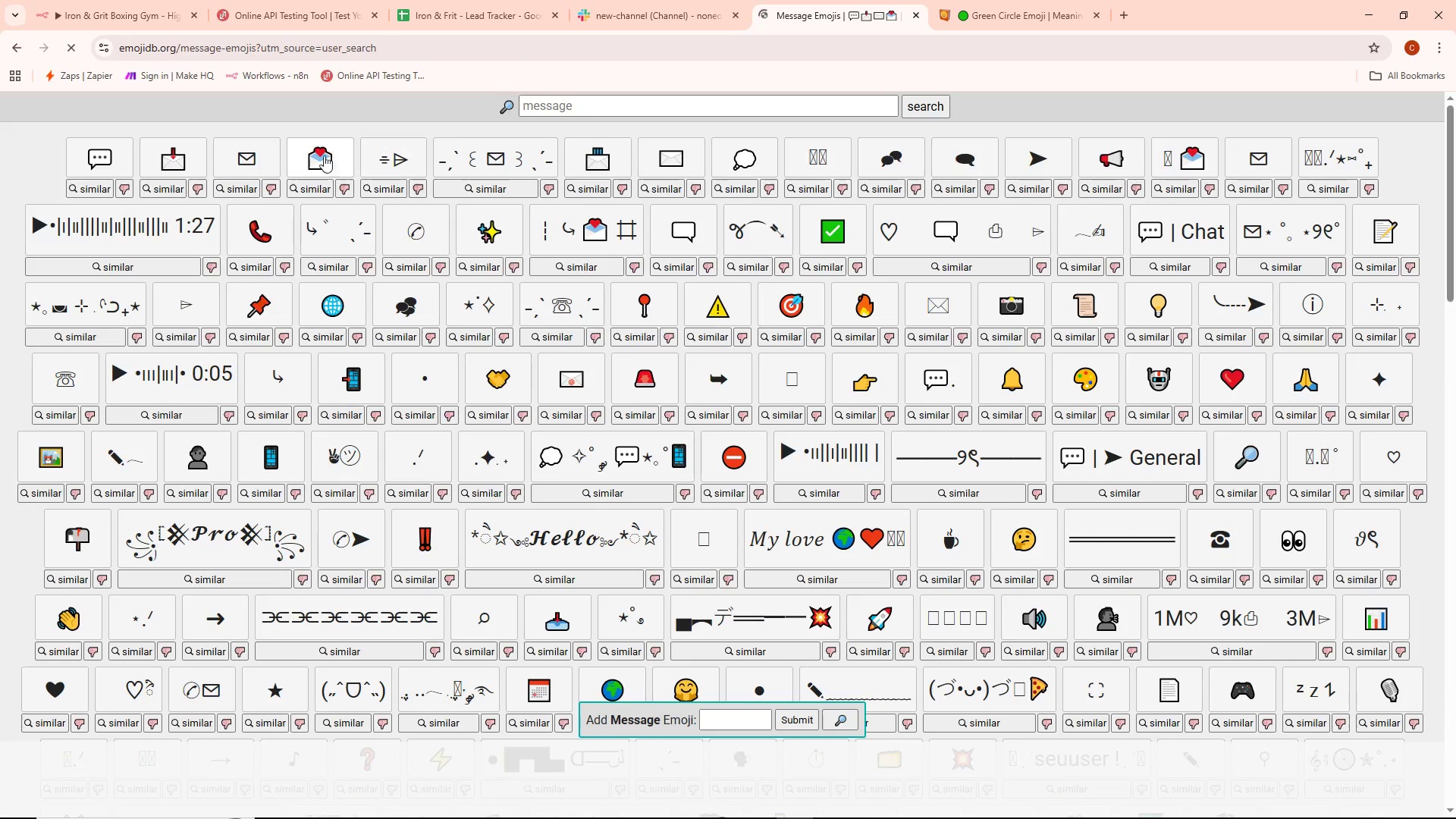 
left_click([107, 165])
 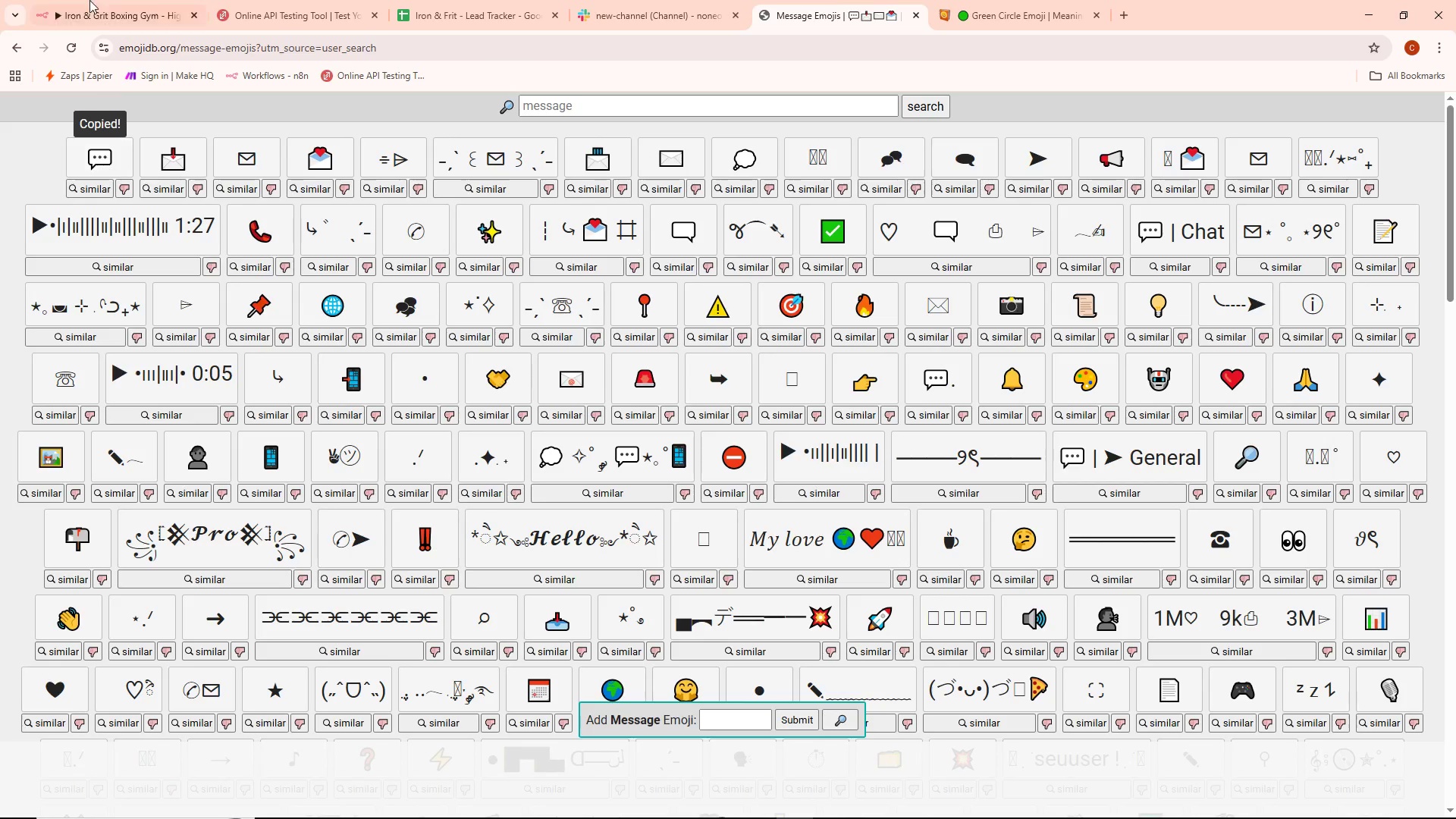 
left_click([88, 0])
 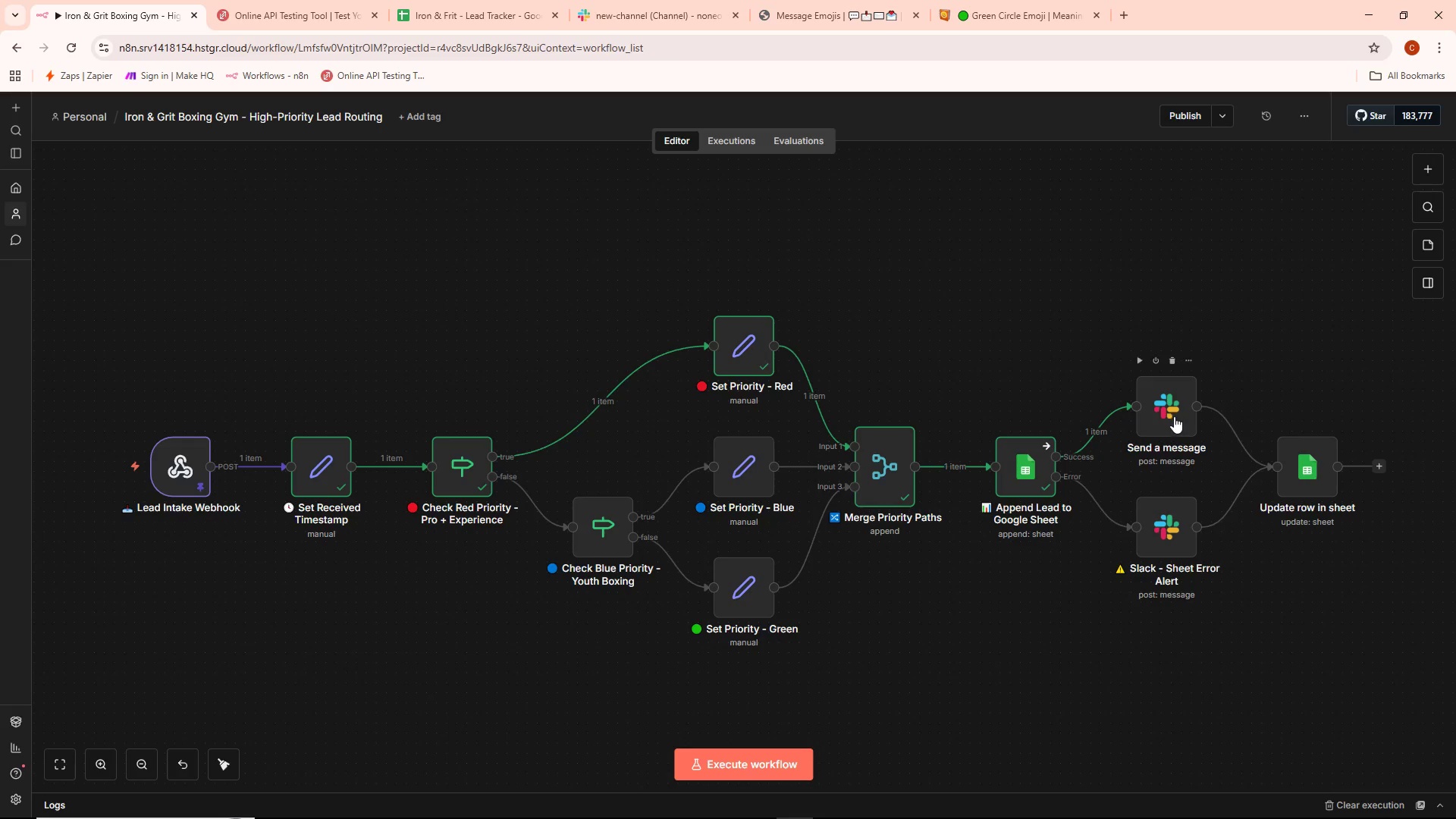 
right_click([1167, 406])
 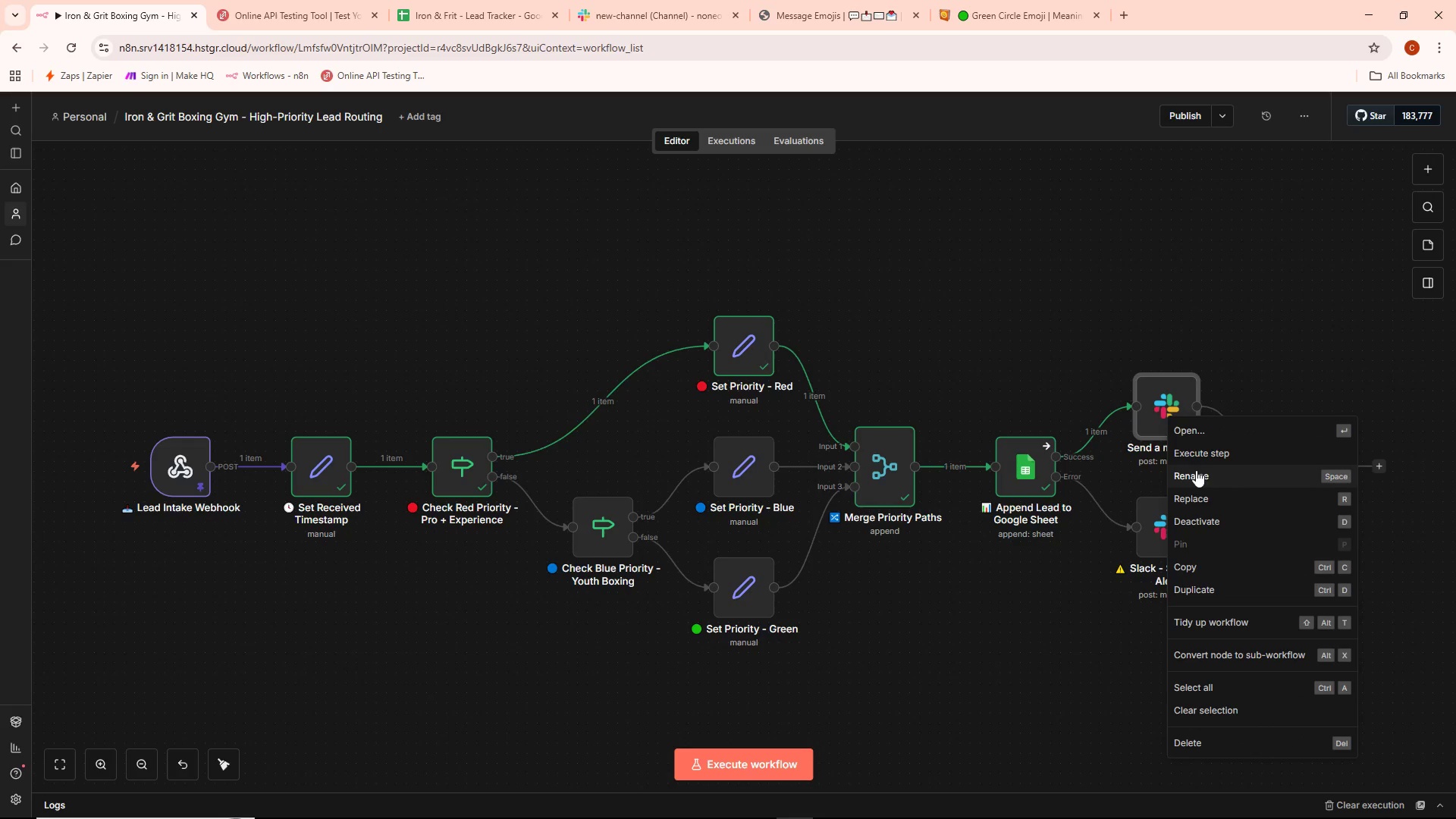 
left_click([1197, 477])
 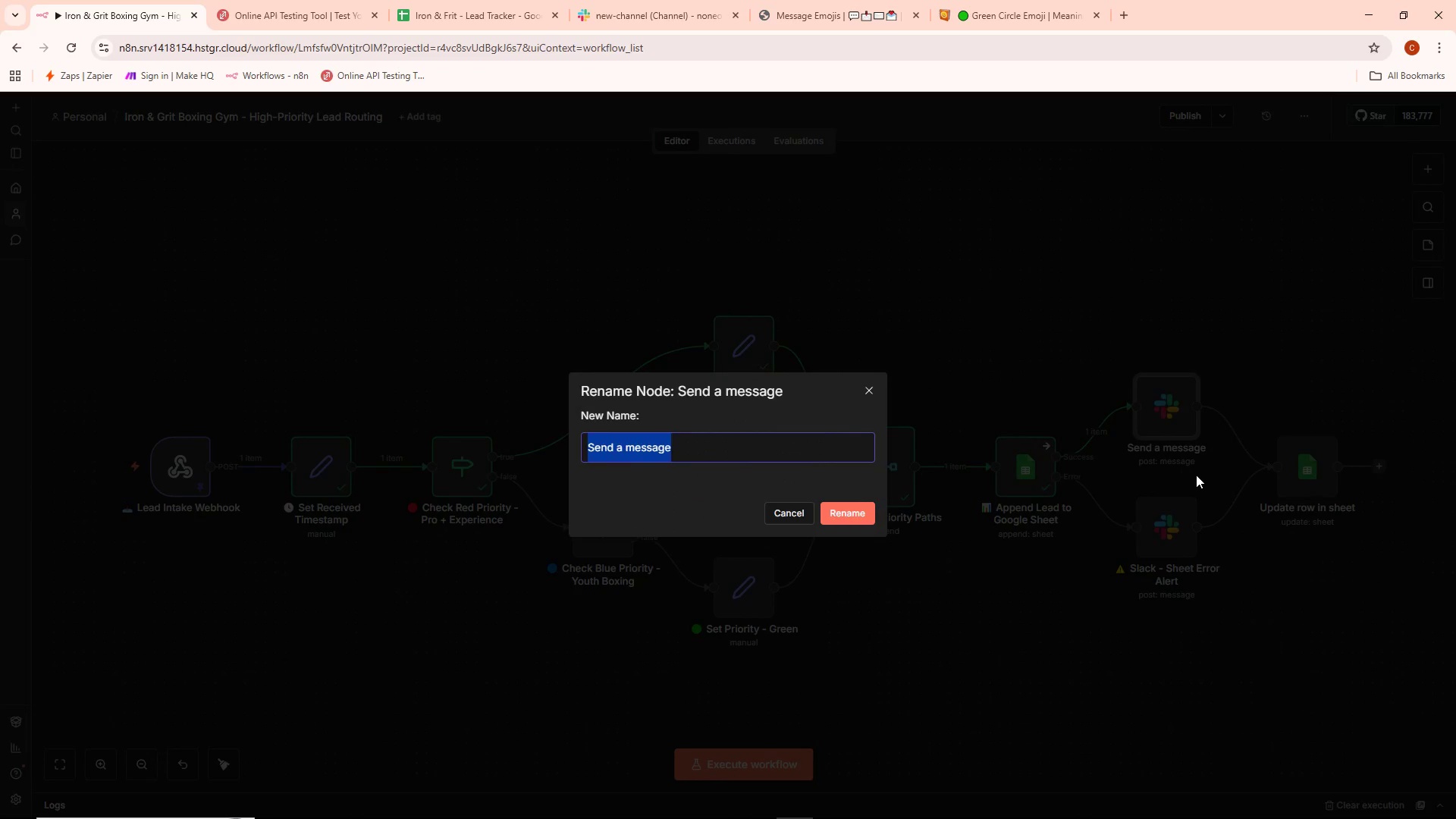 
key(Backspace)
 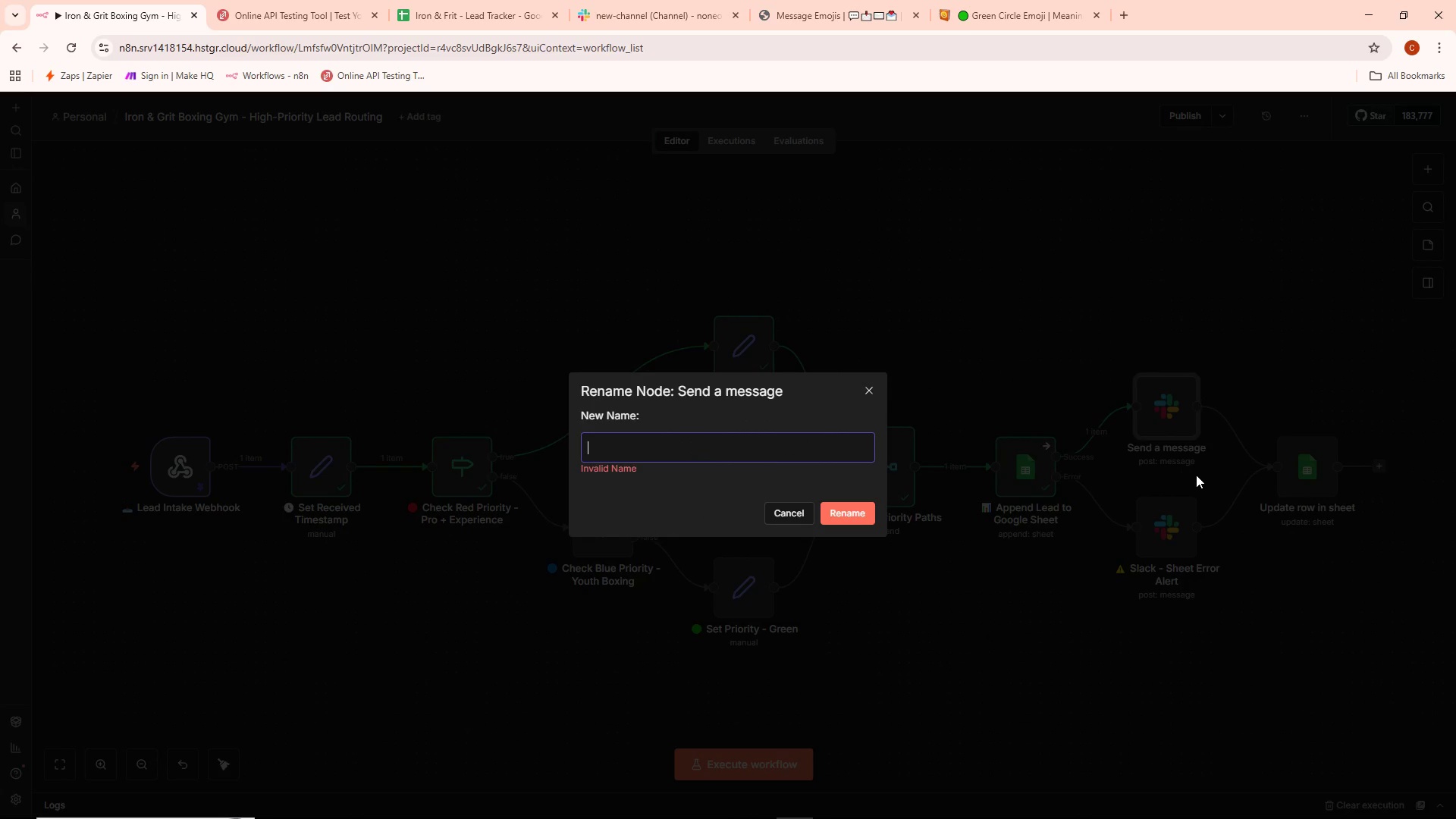 
key(Control+ControlLeft)
 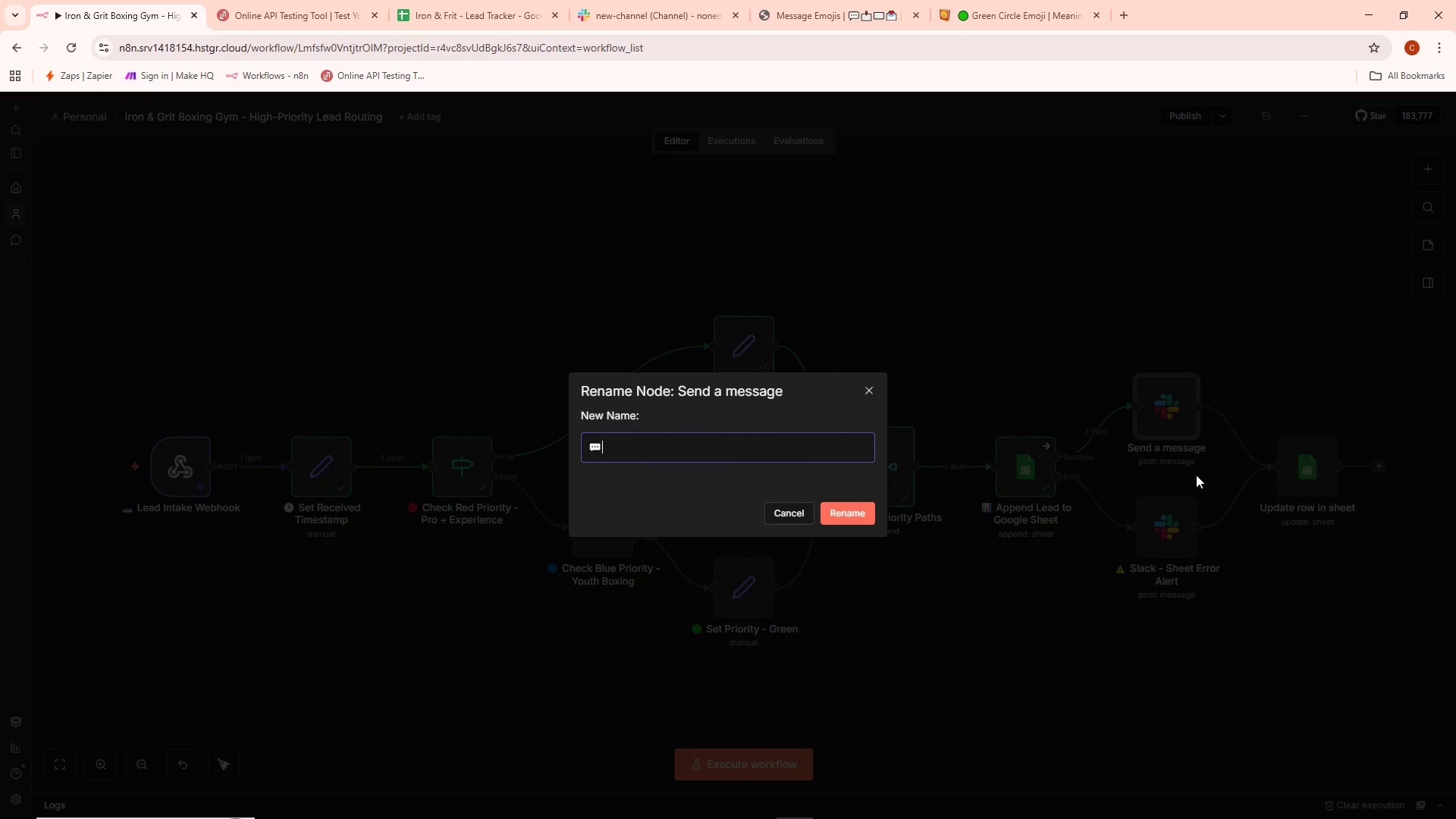 
key(Control+V)
 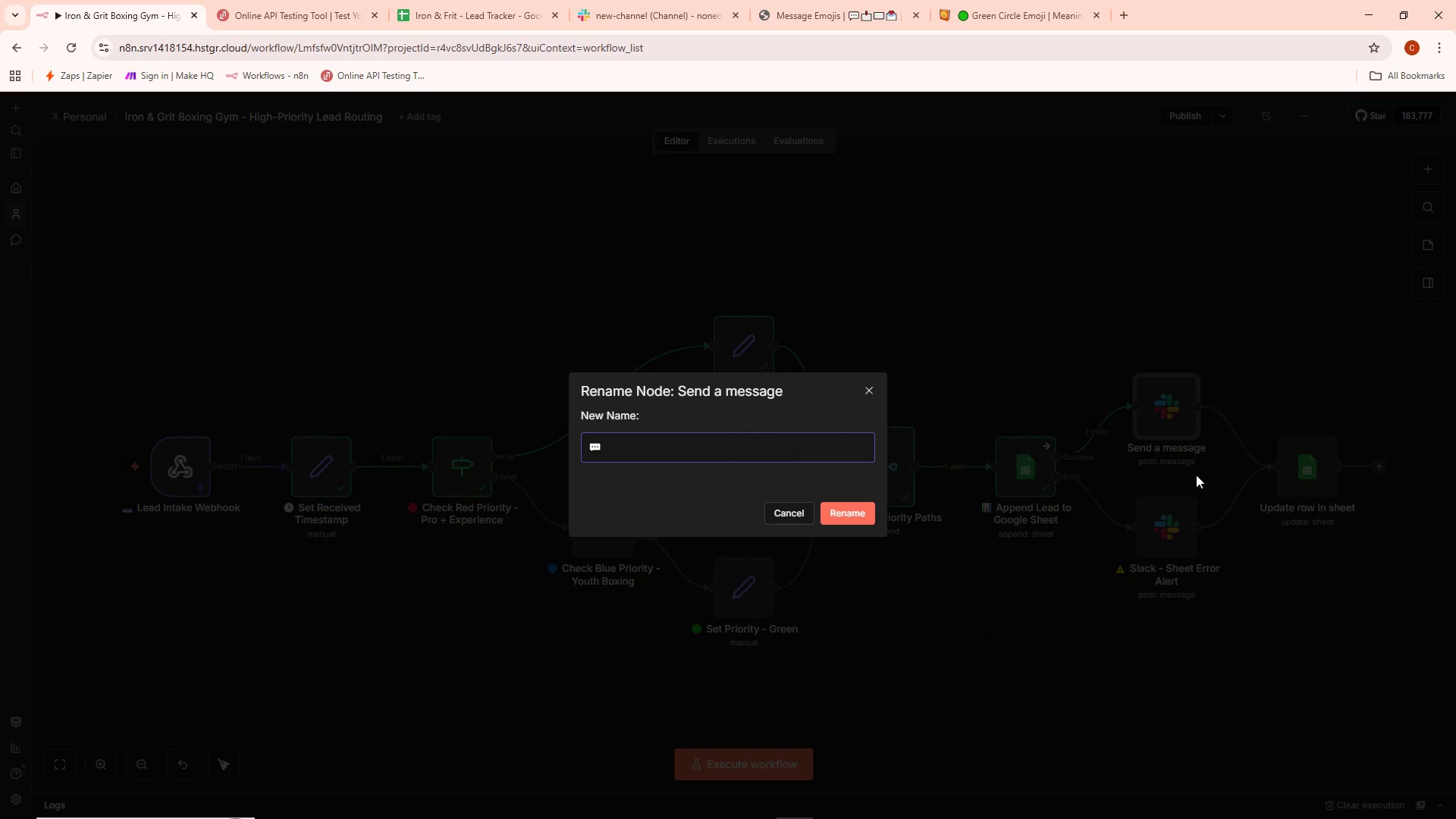 
type( Slack - lead)
 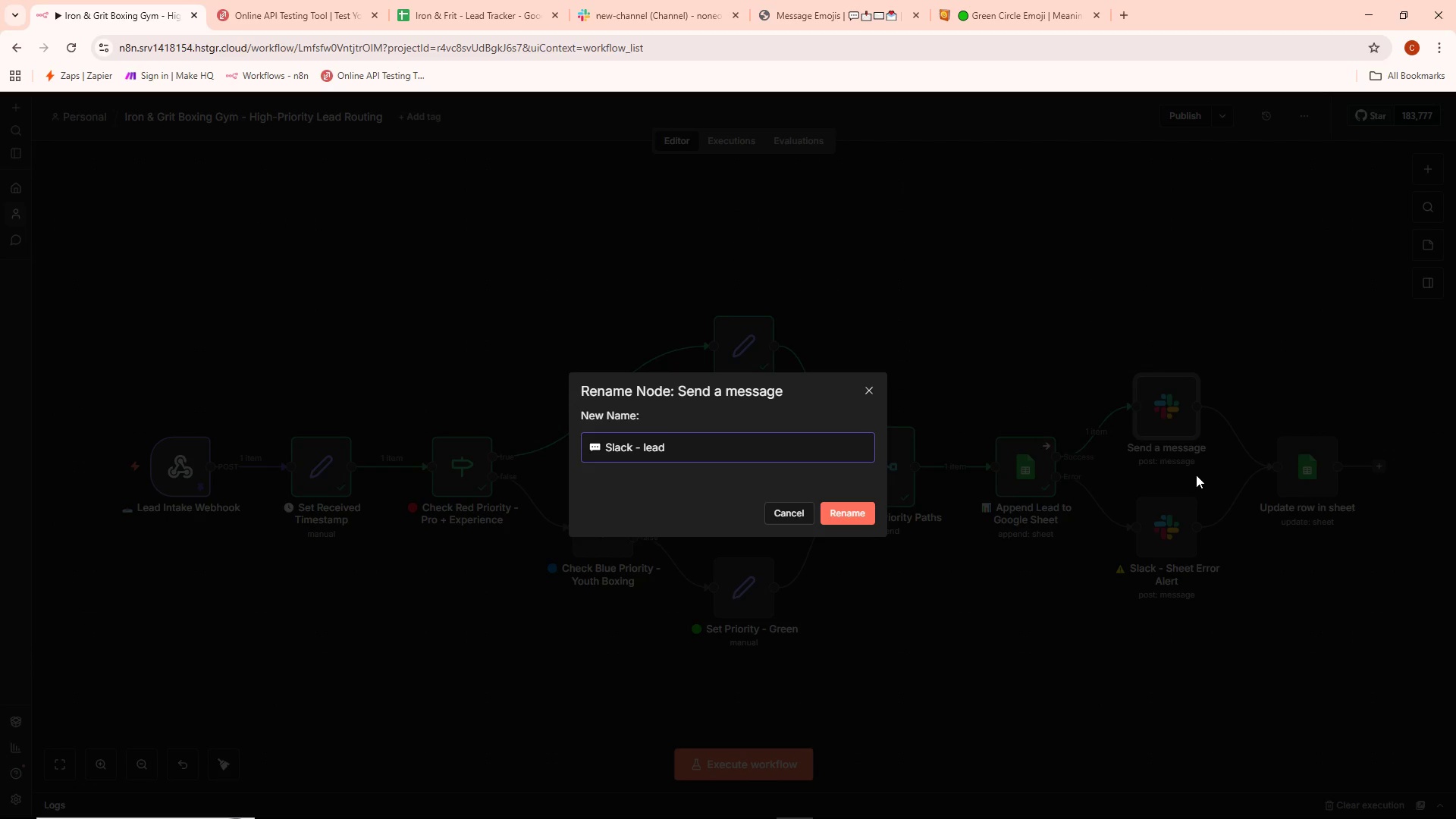 
key(Control+ControlLeft)
 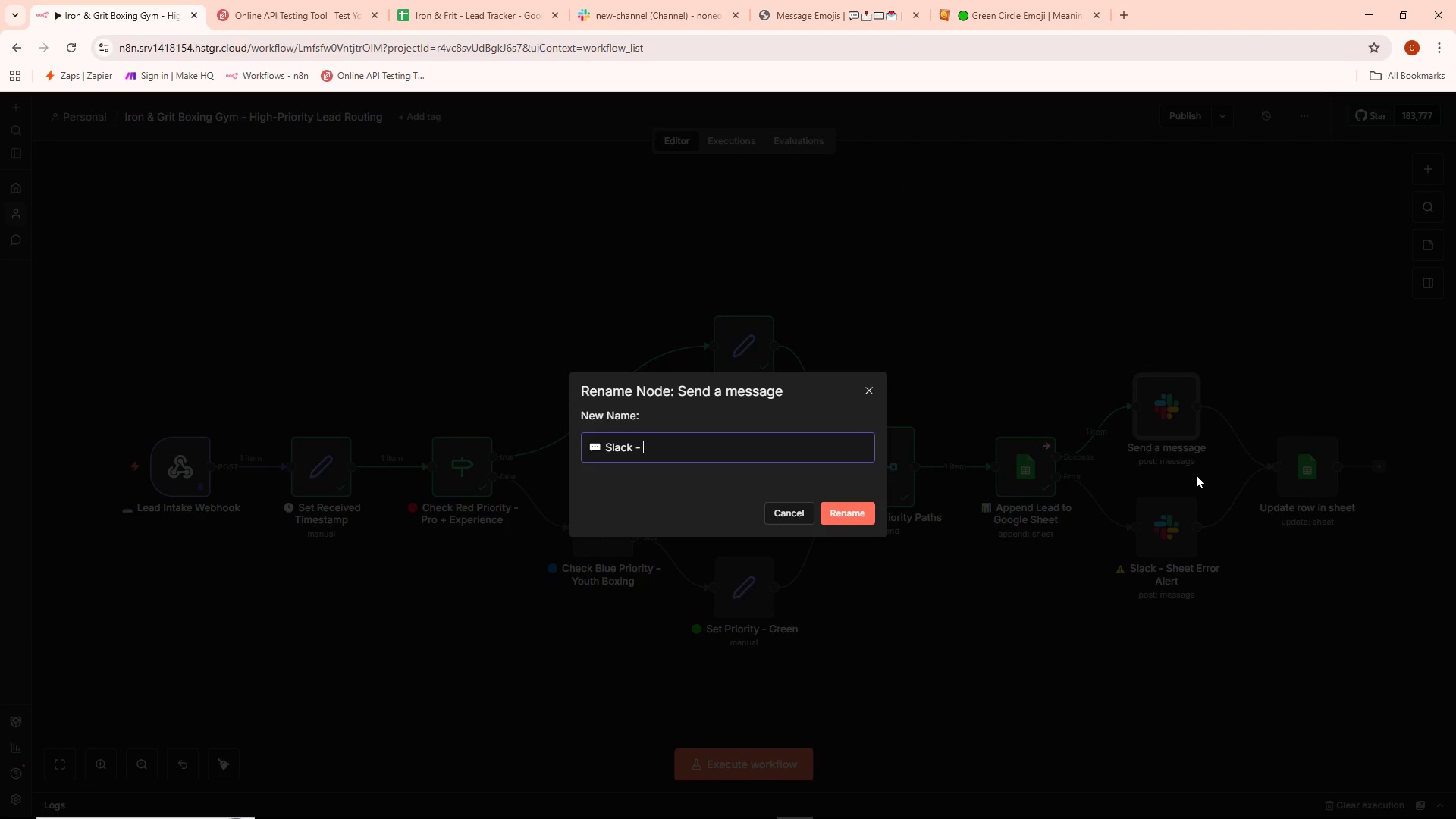 
key(Control+Backspace)
 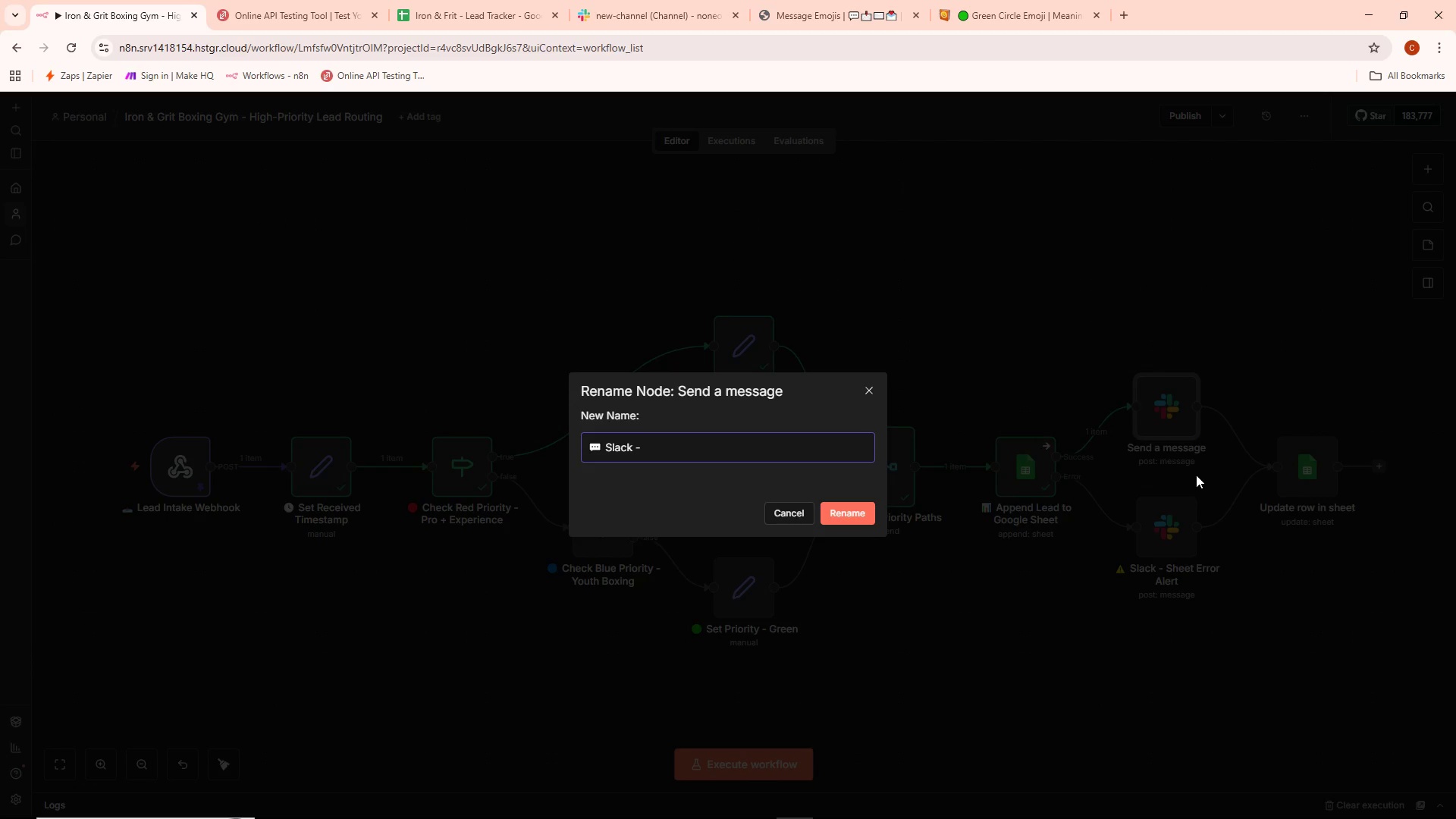 
type(Lead Notification)
 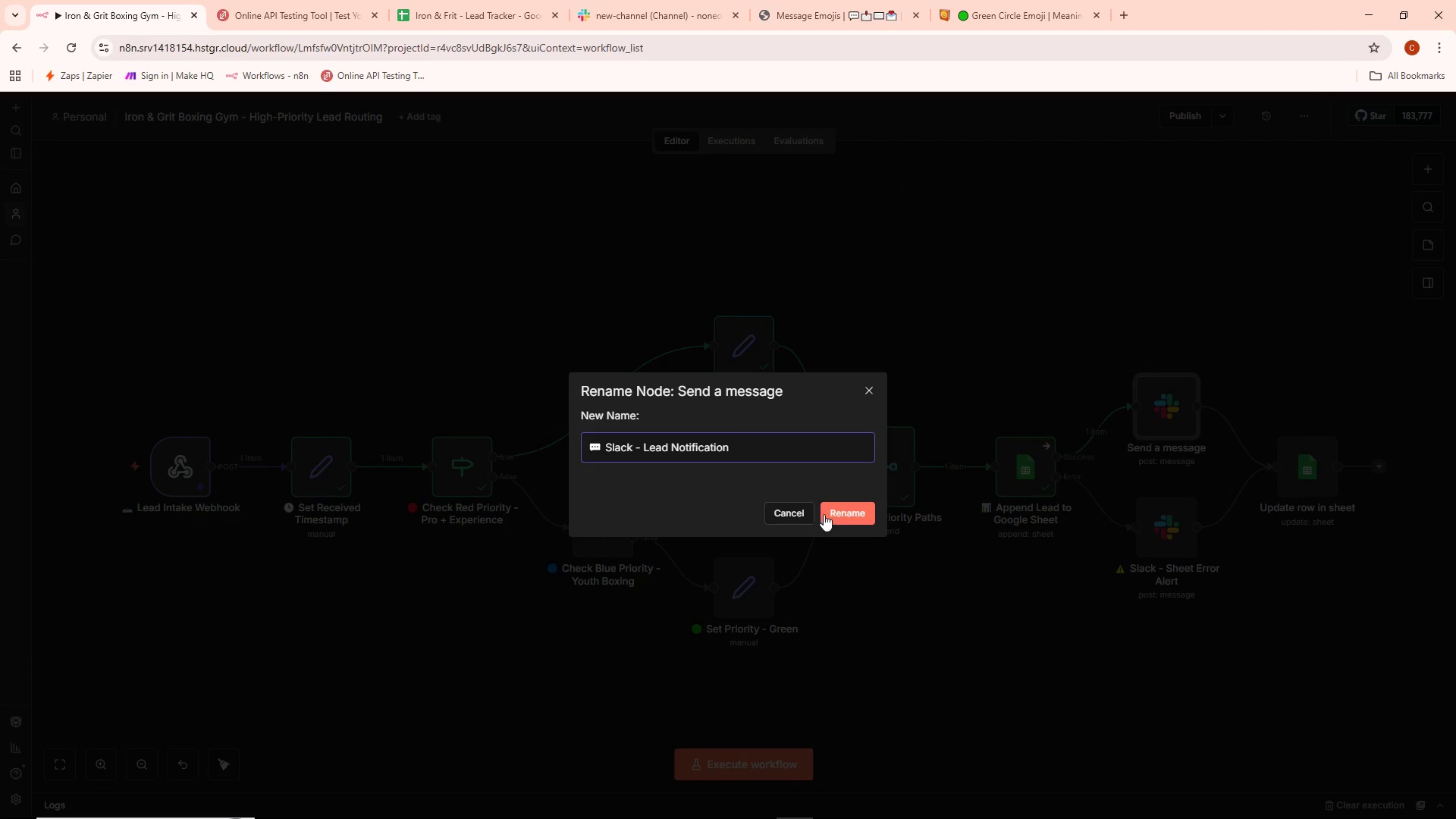 
left_click([849, 507])
 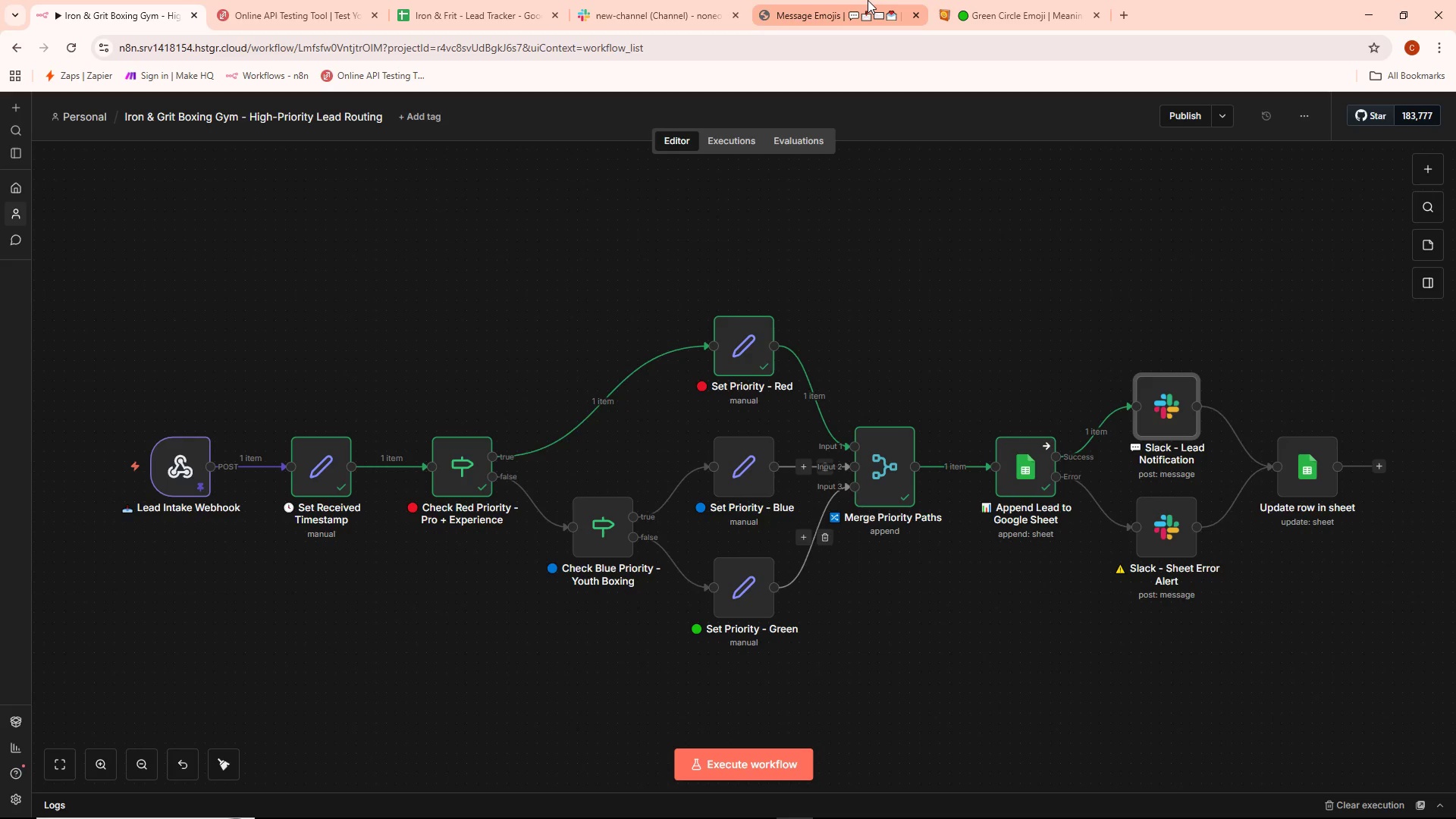 
left_click([854, 0])
 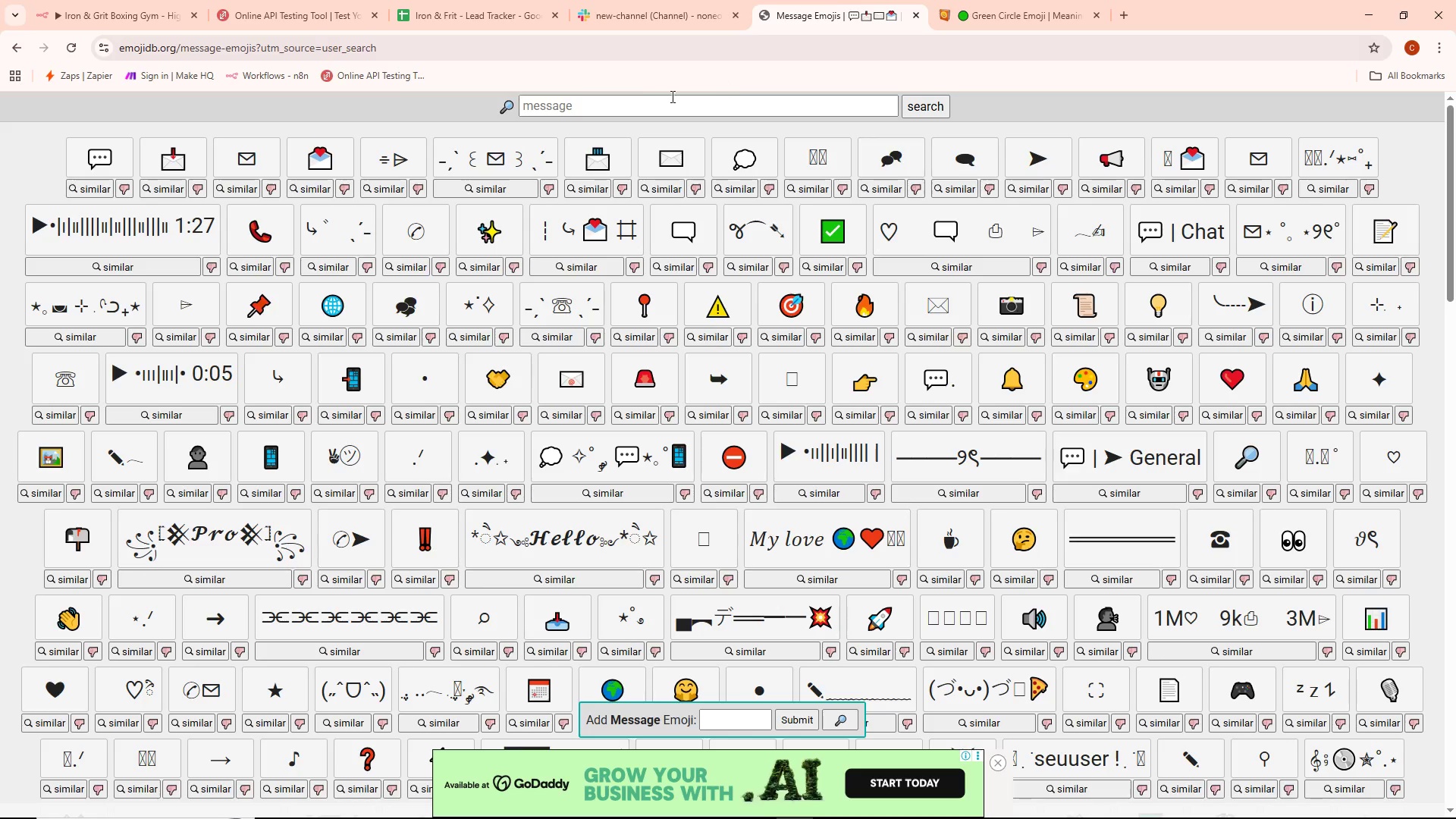 
left_click([629, 105])
 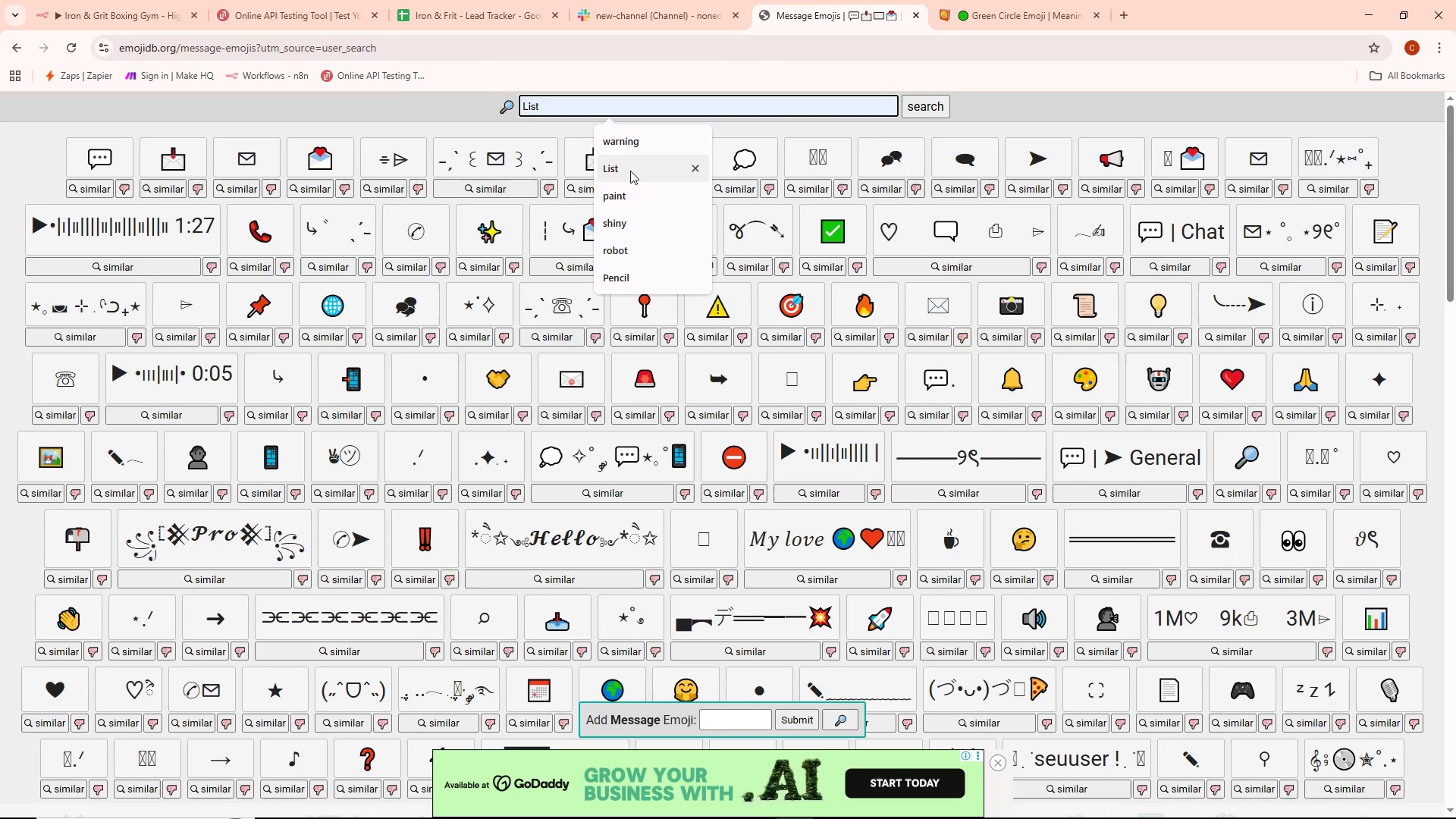 
type(data)
 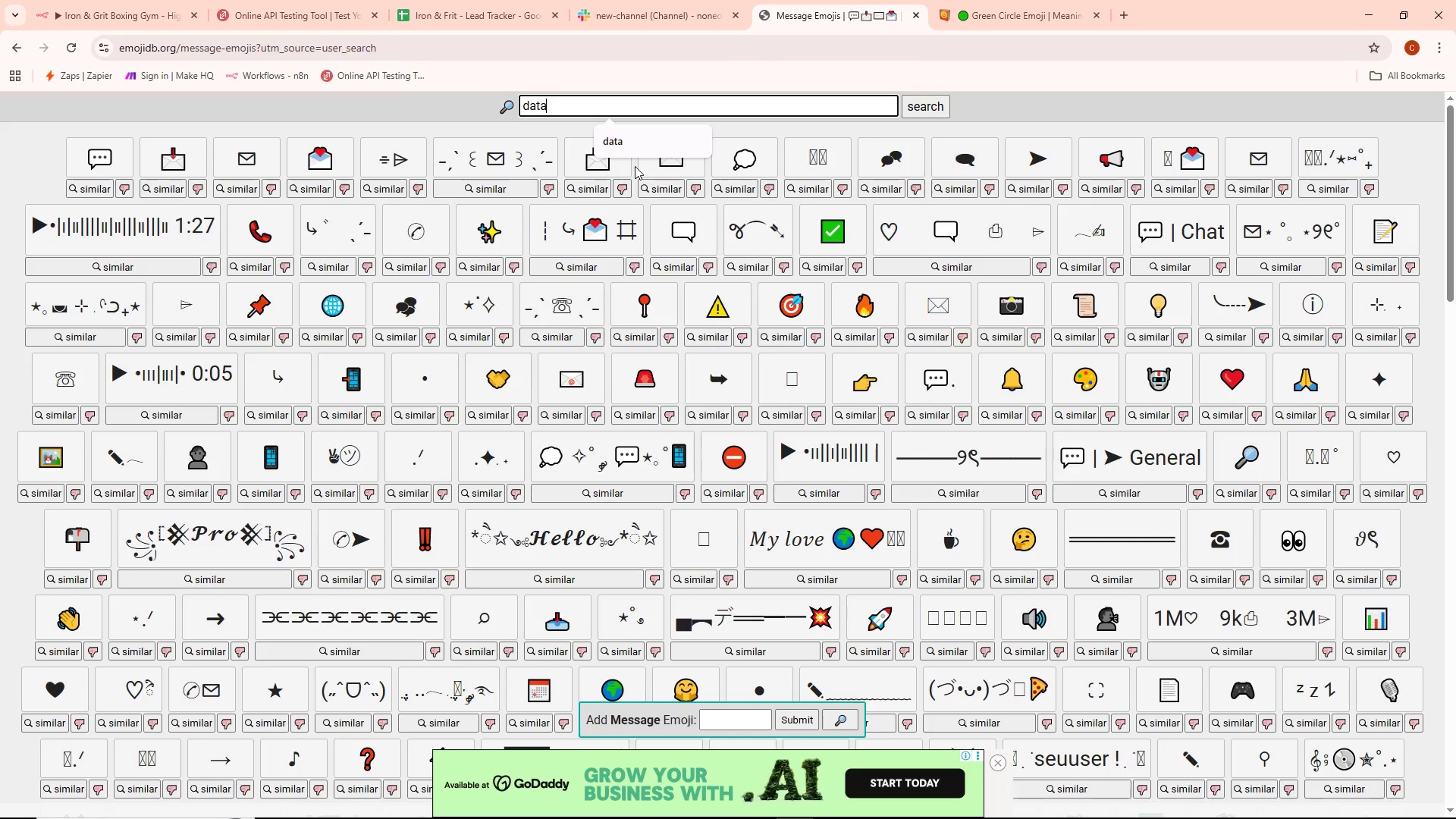 
key(Enter)
 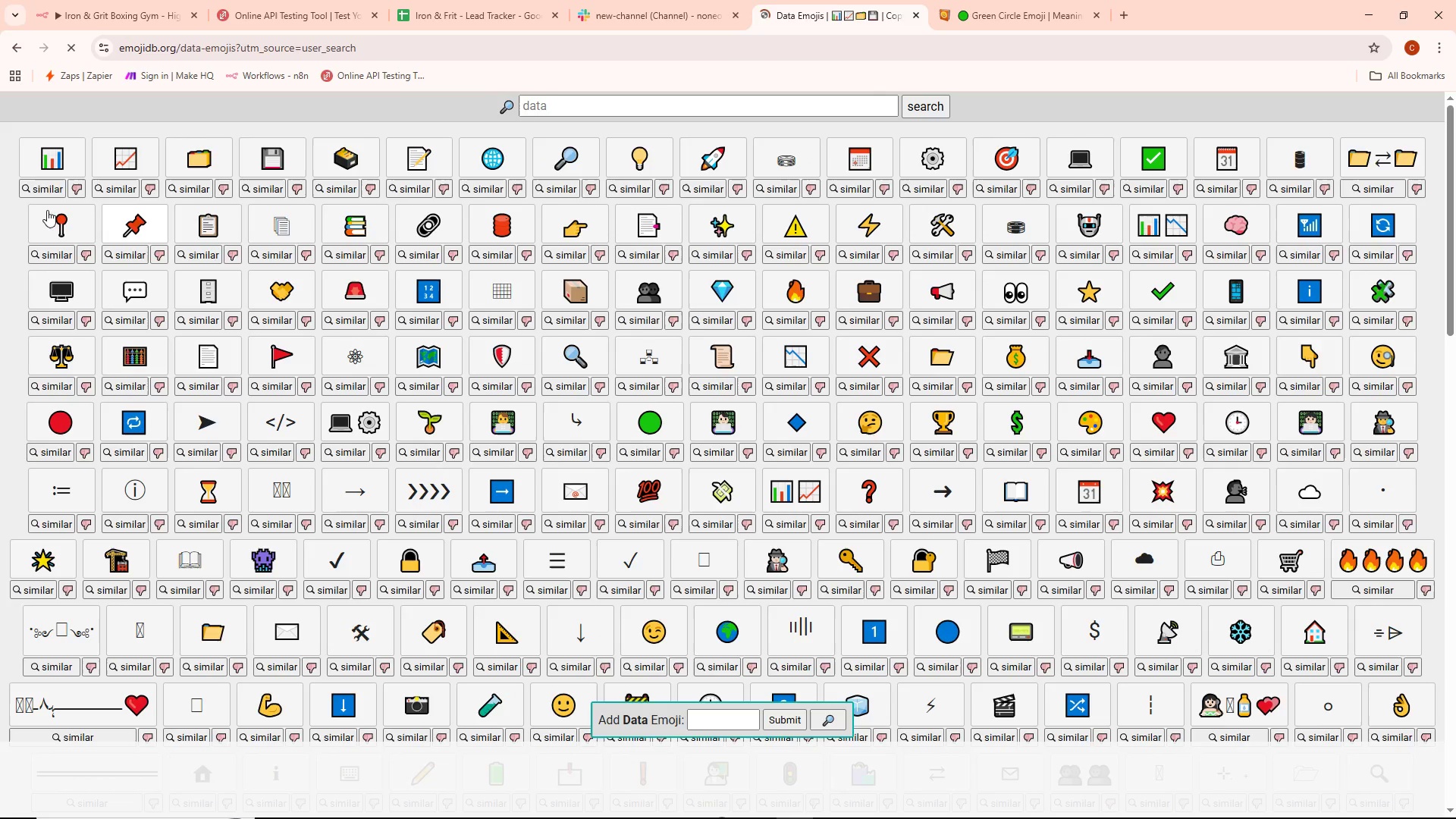 
left_click([38, 158])
 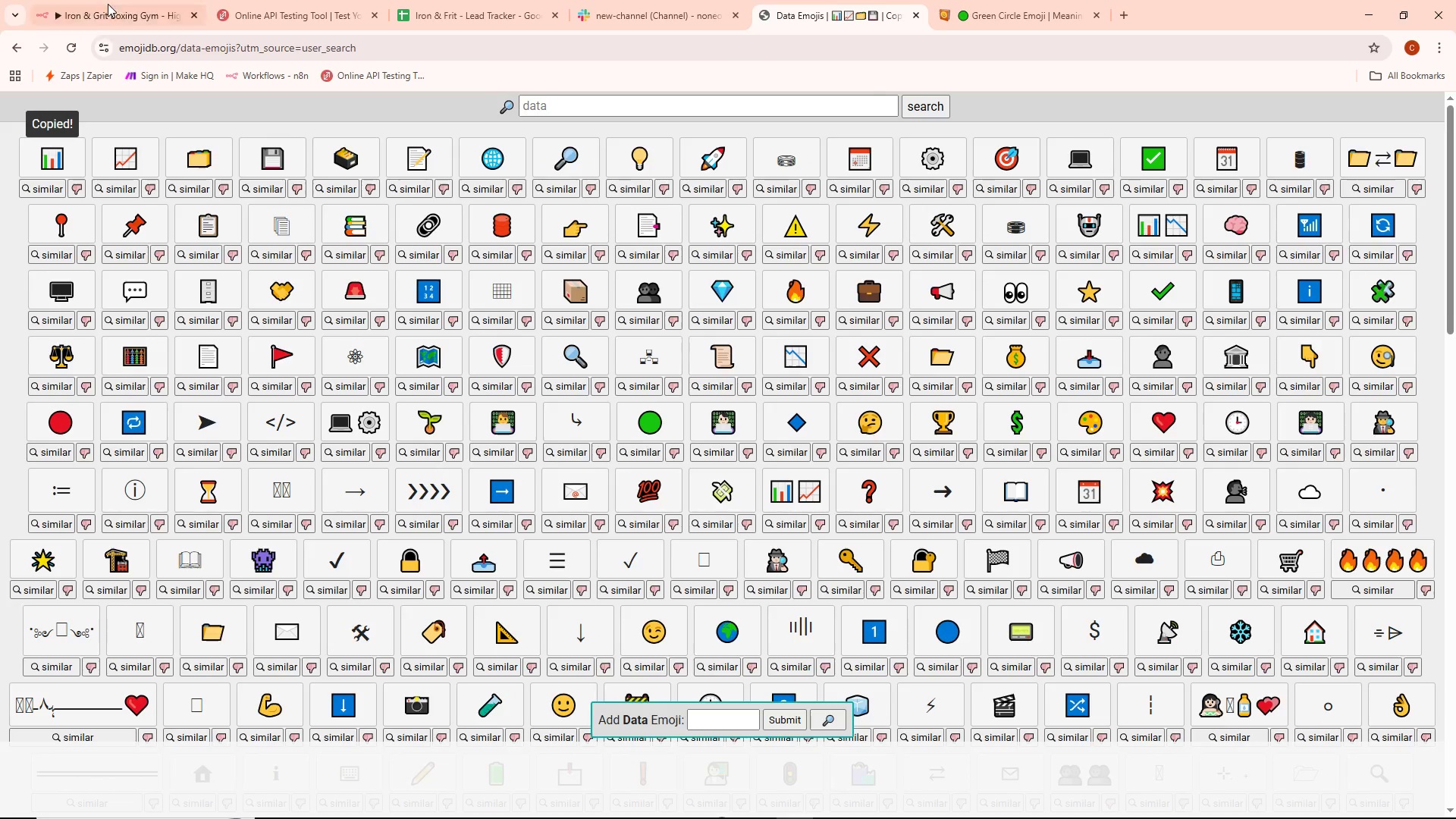 
left_click([111, 0])
 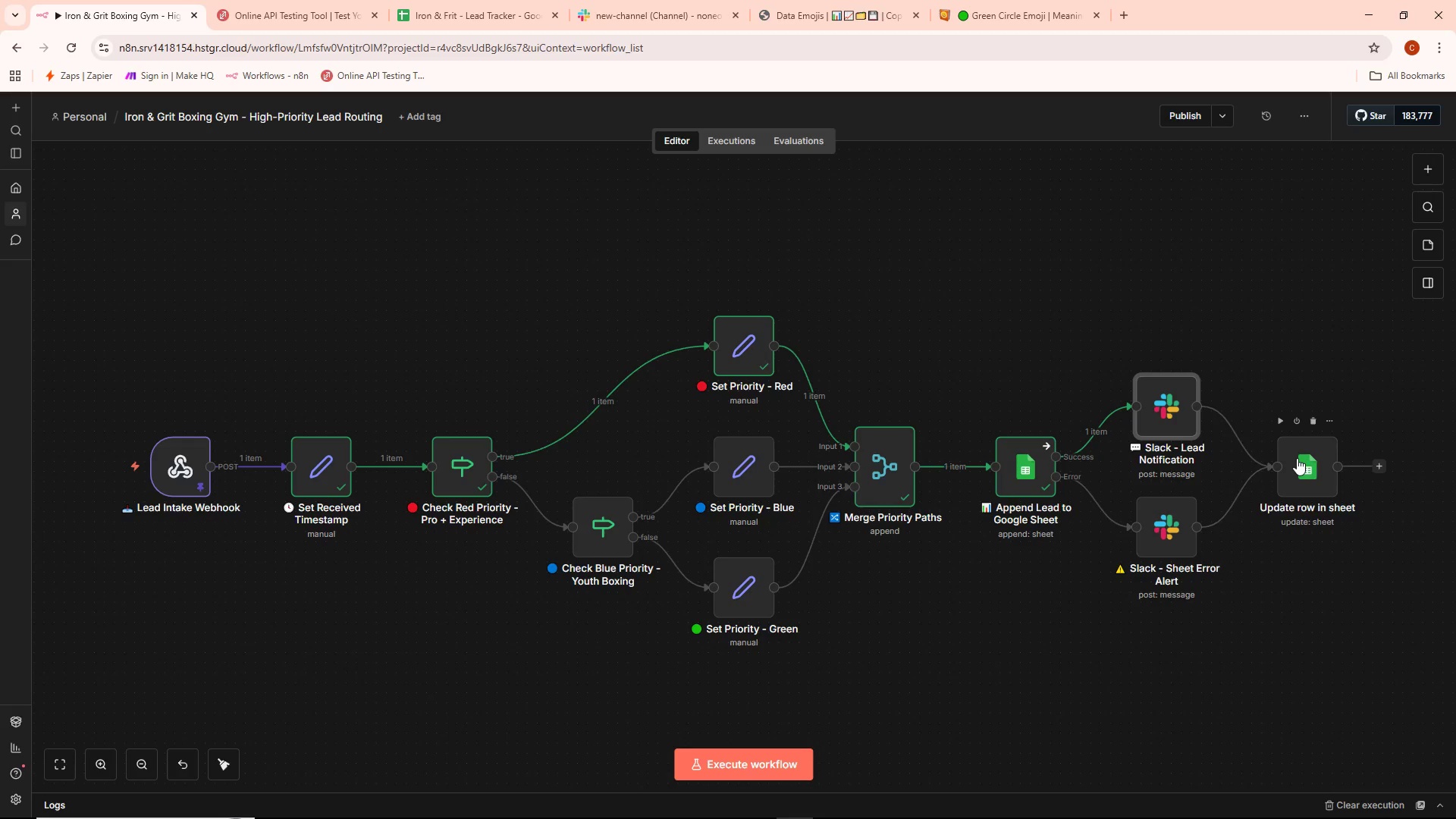 
left_click([1266, 529])
 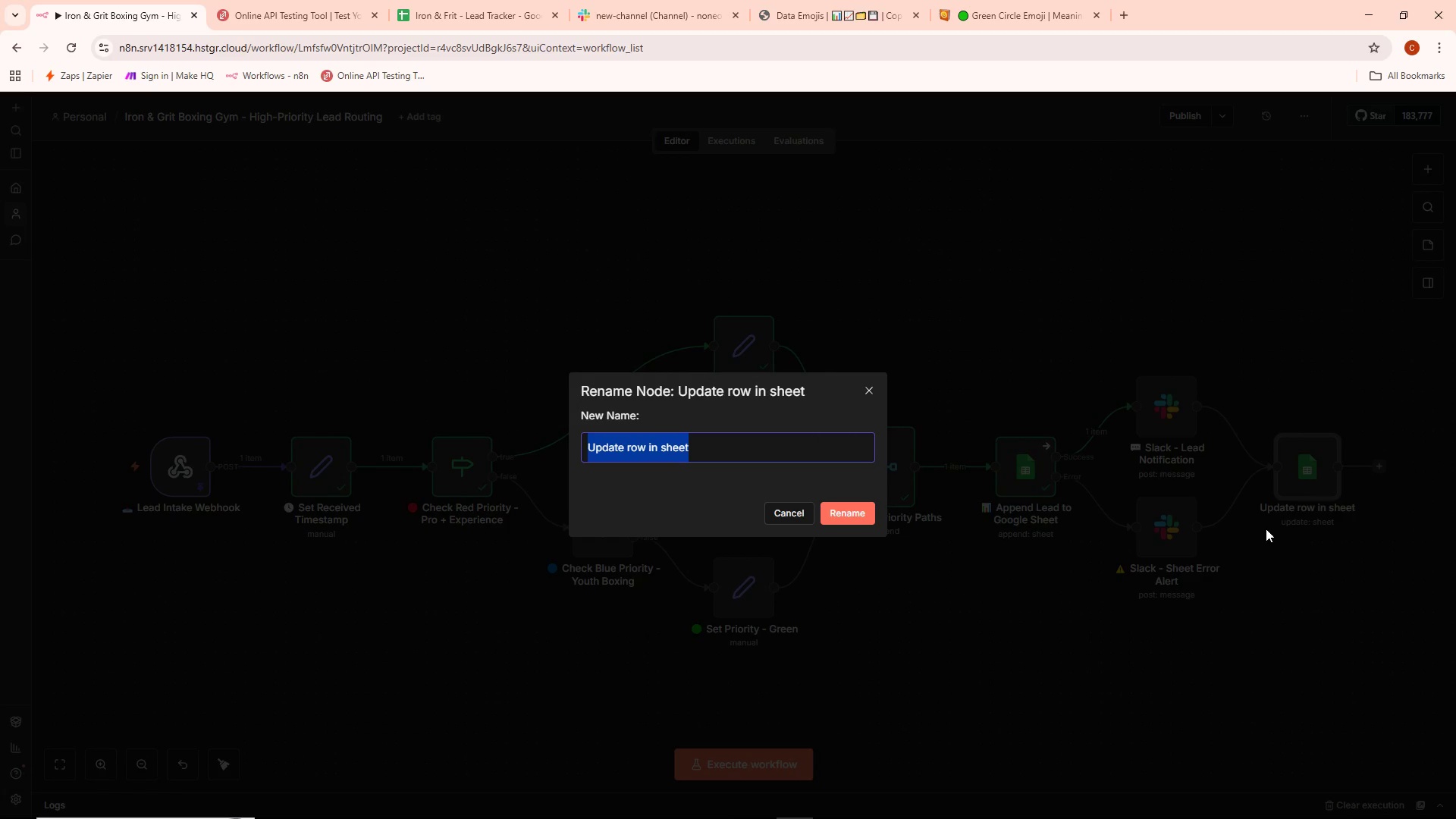 
key(Backspace)
 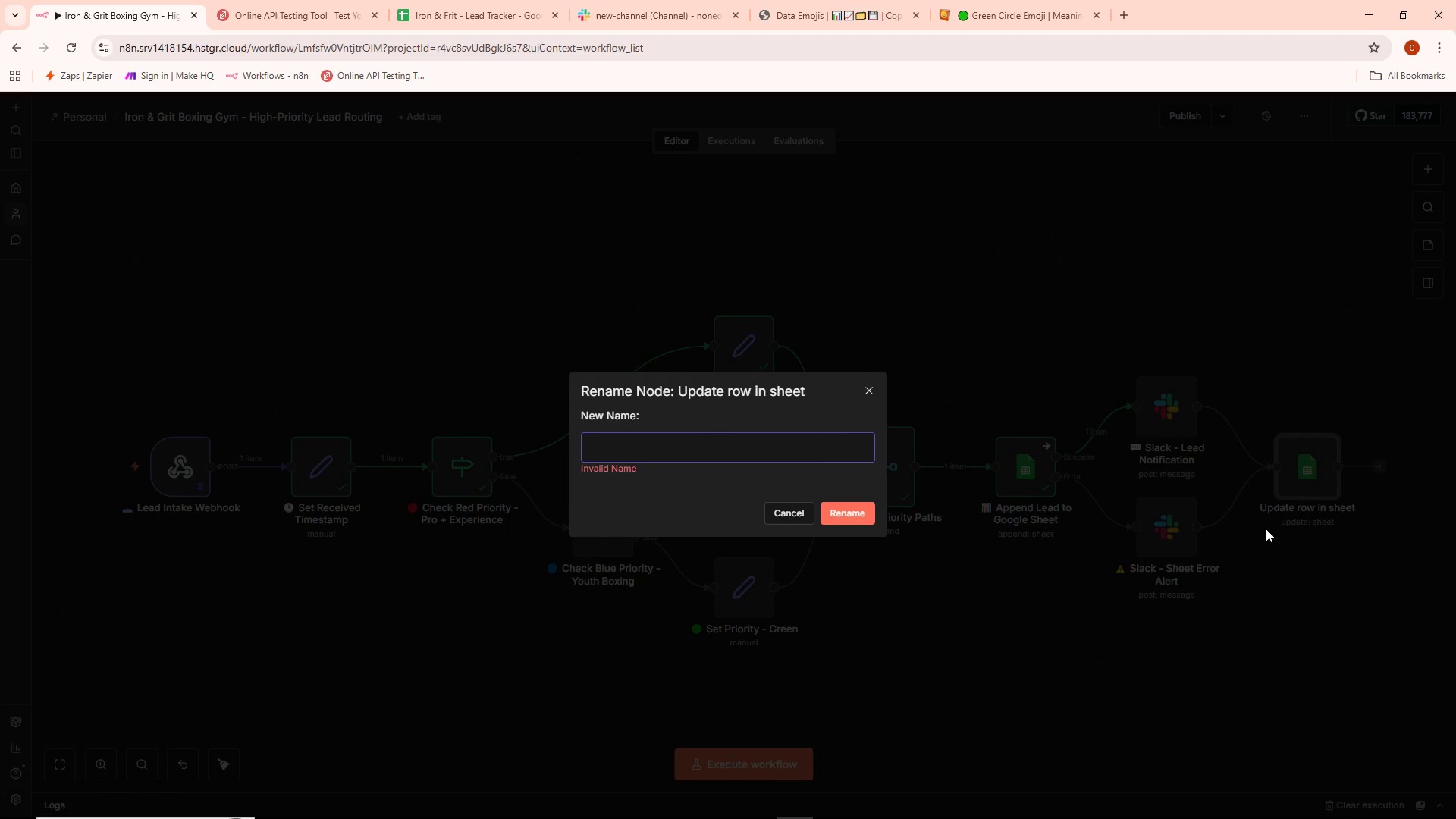 
key(Control+ControlLeft)
 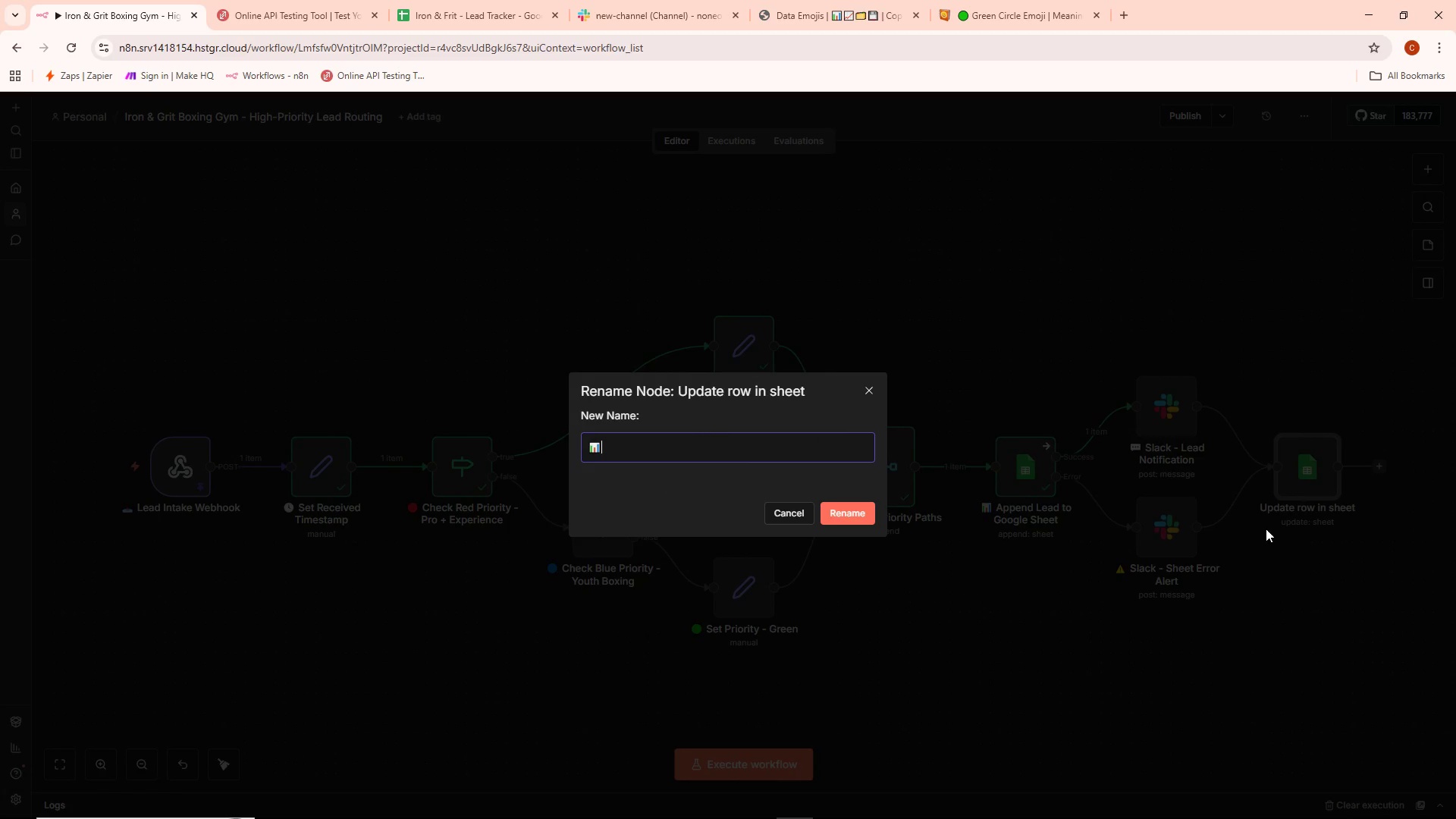 
key(Control+V)
 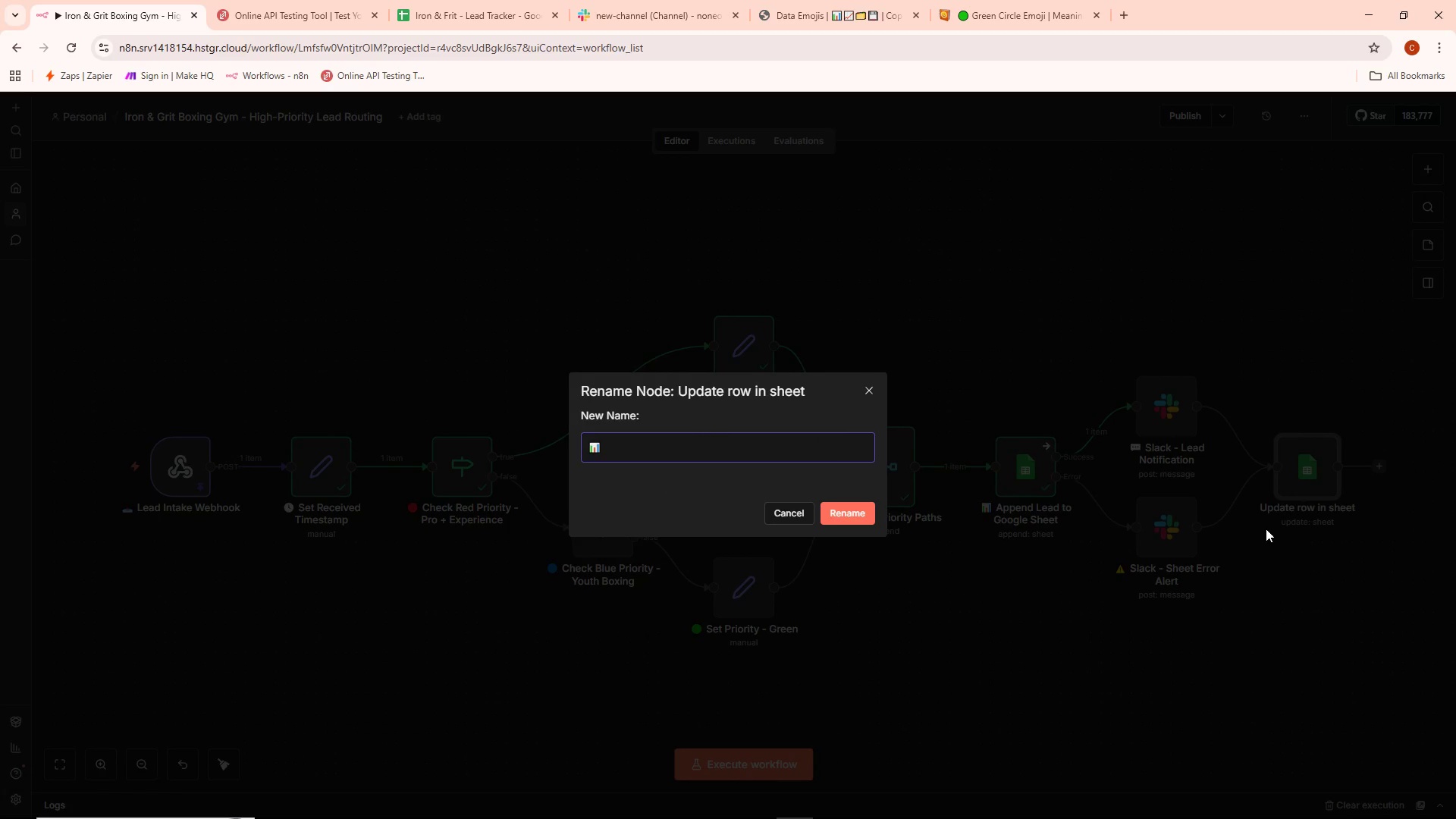 
type( Update Sheet - Slack Notii)
key(Backspace)
type(fied)
 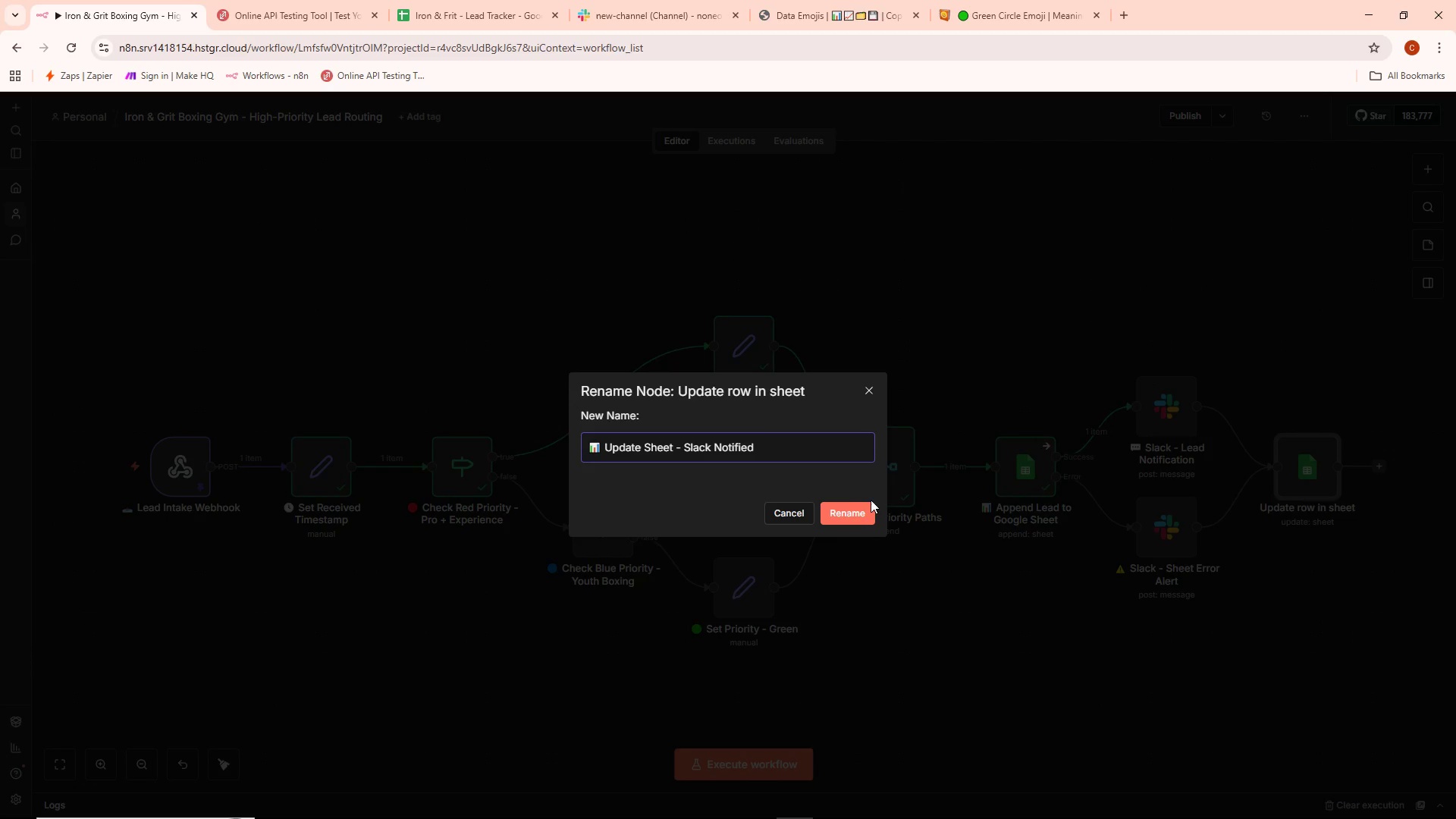 
left_click([858, 507])
 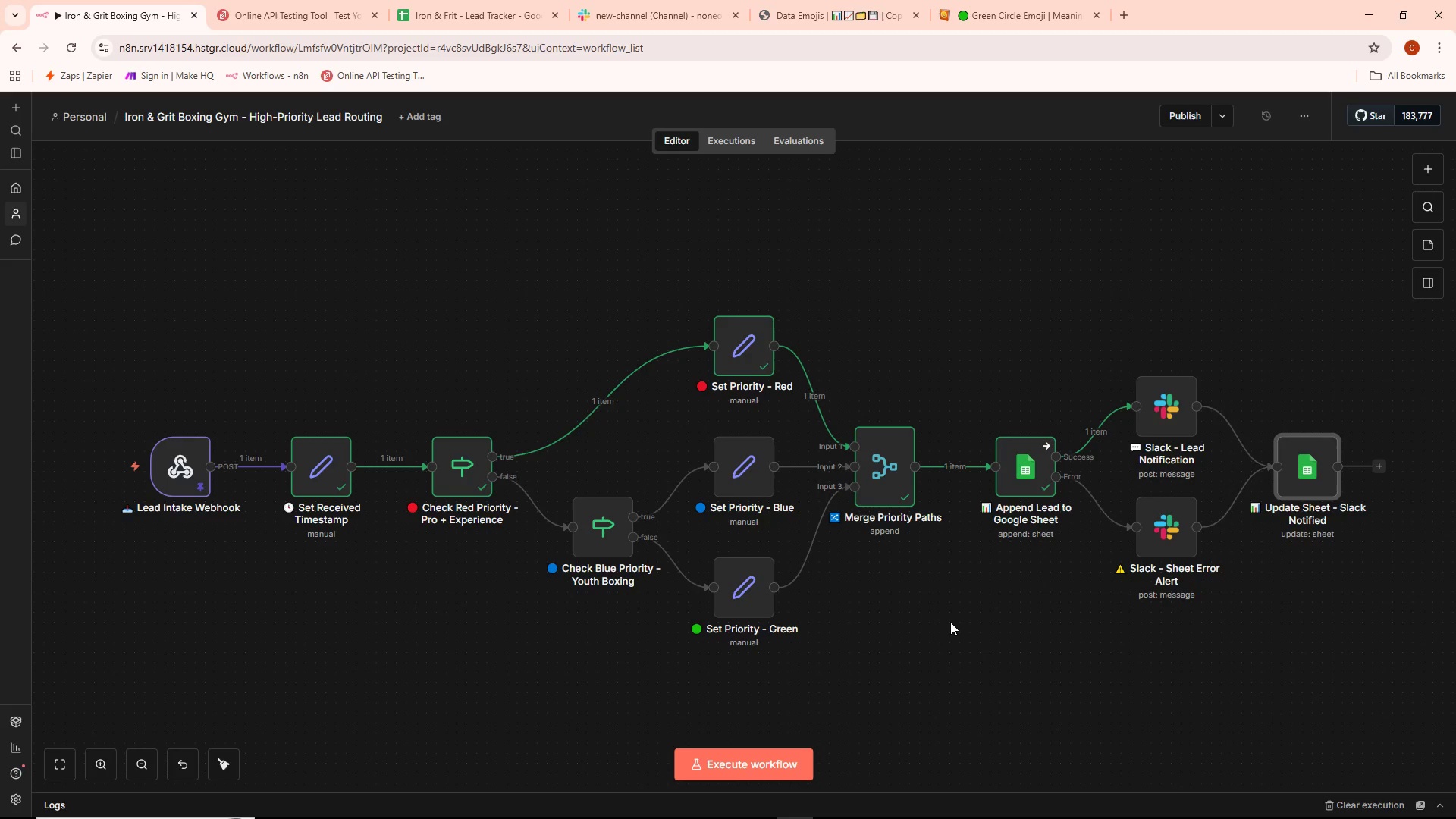 
scroll: coordinate [950, 622], scroll_direction: down, amount: 1.0
 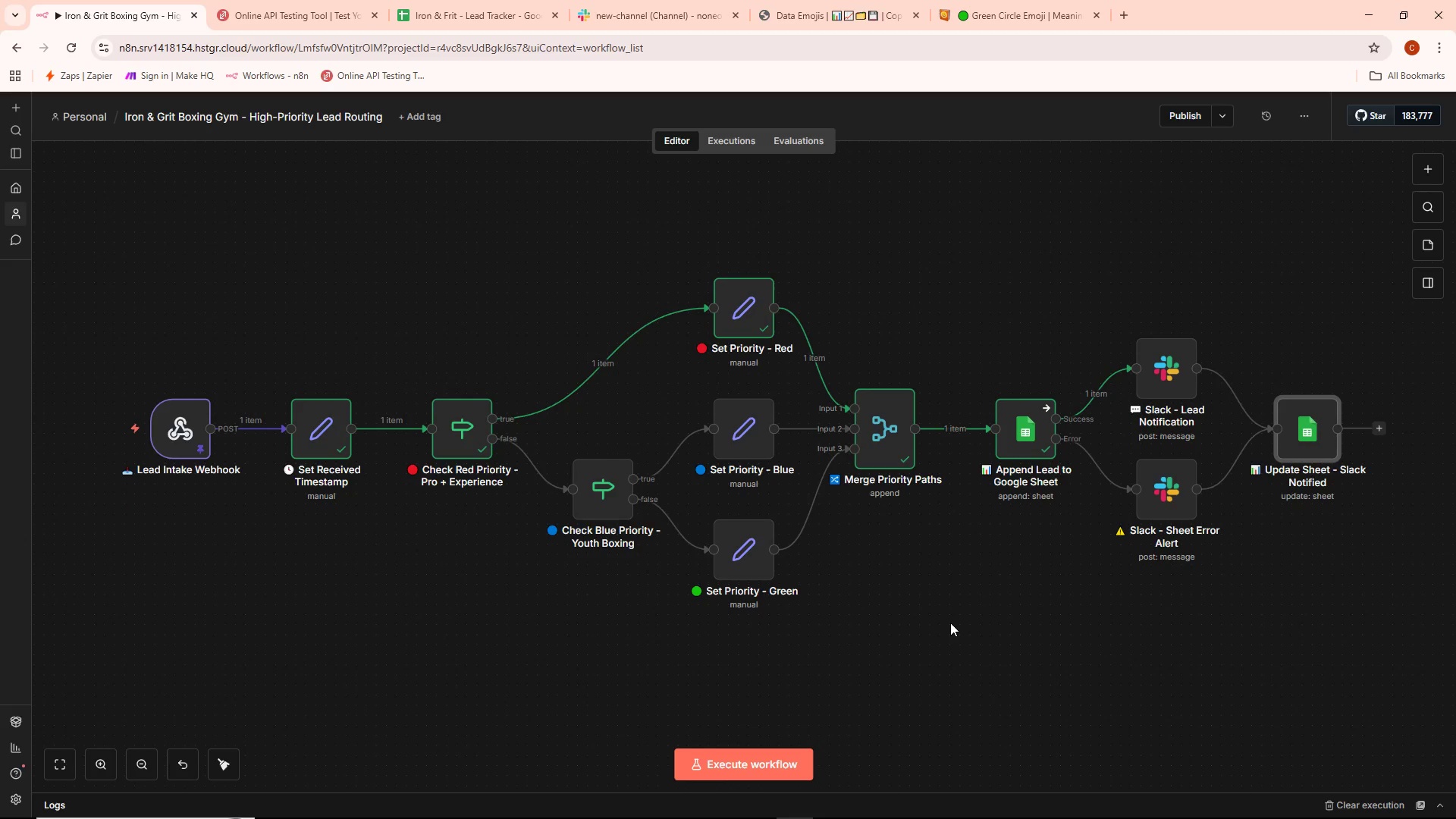 
key(Alt+AltLeft)
 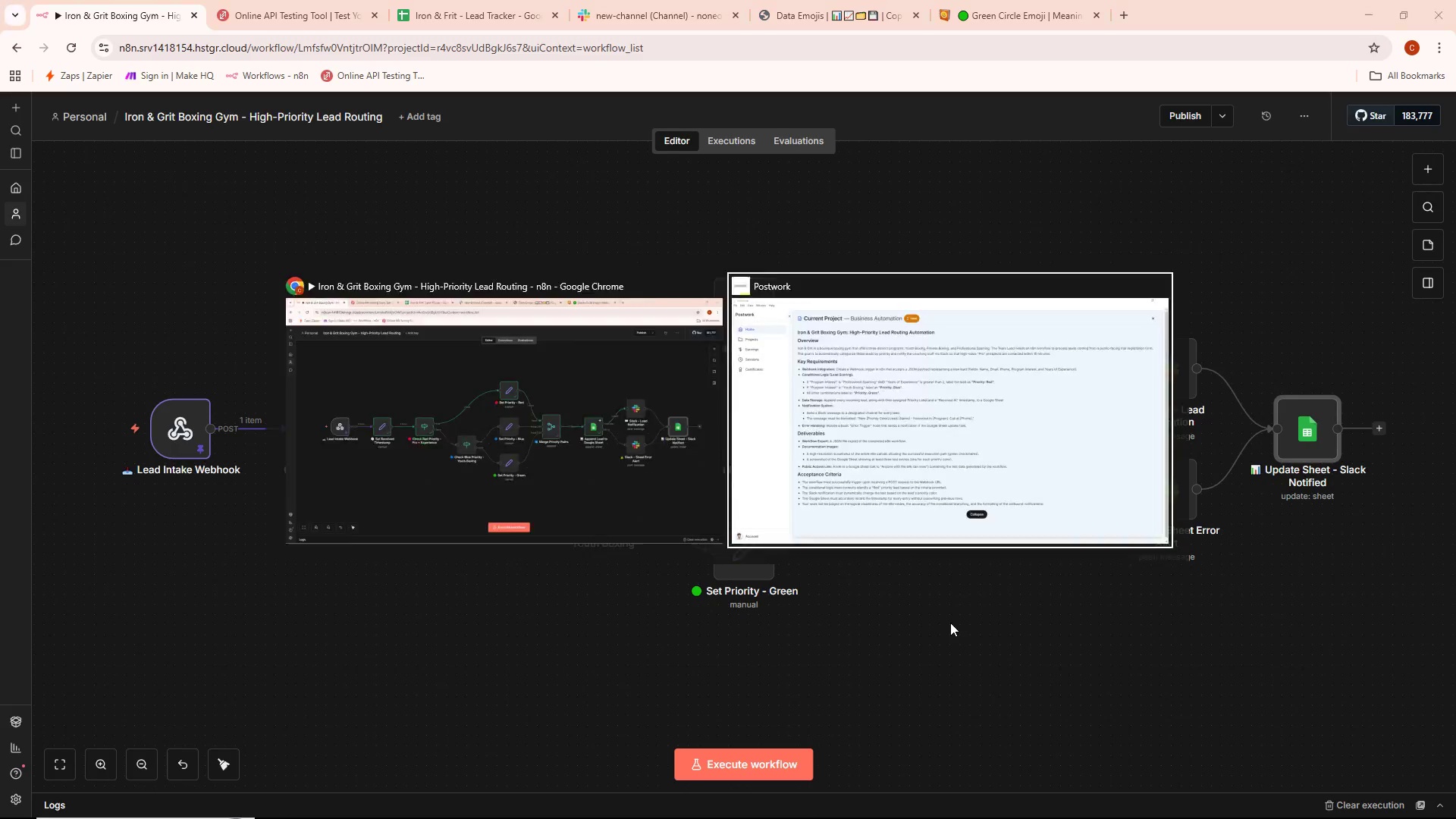 
key(Alt+Tab)